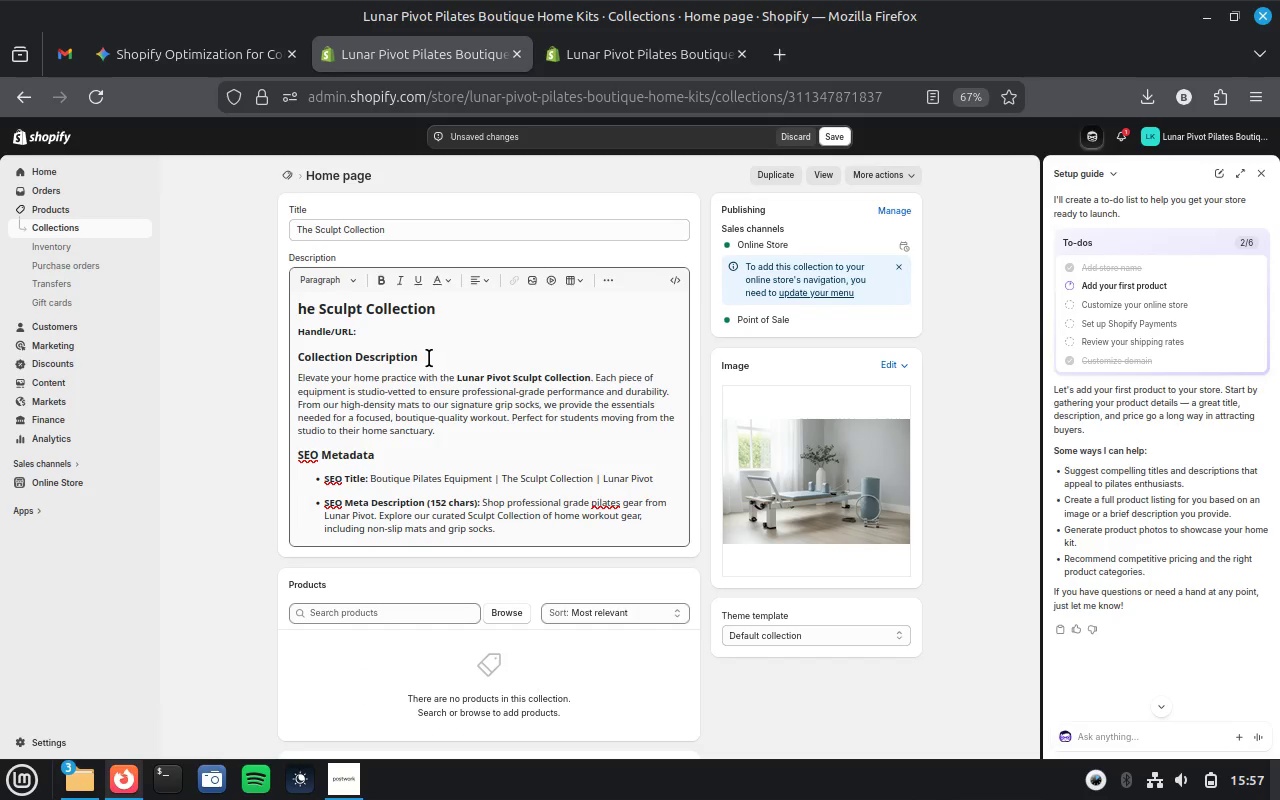 
left_click_drag(start_coordinate=[428, 360], to_coordinate=[295, 305])
 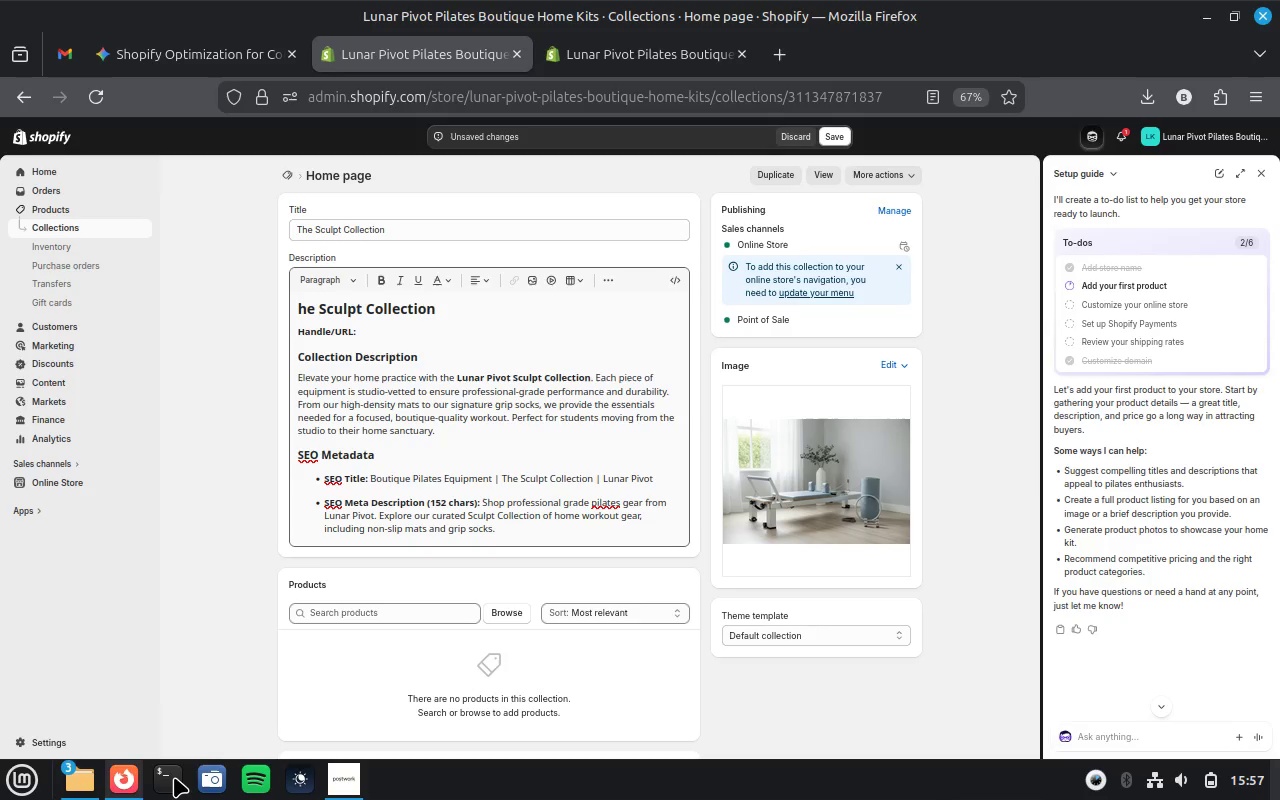 
wait(6.67)
 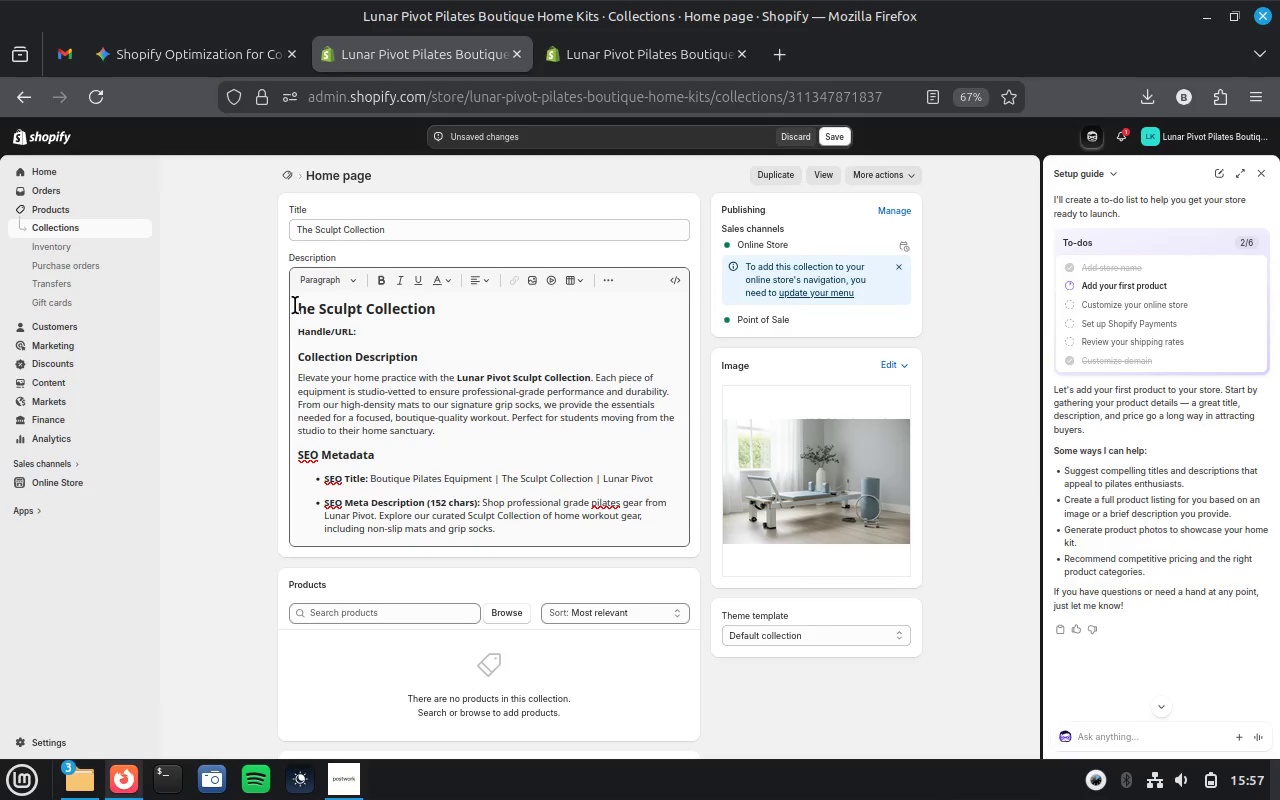 
left_click([552, 350])
 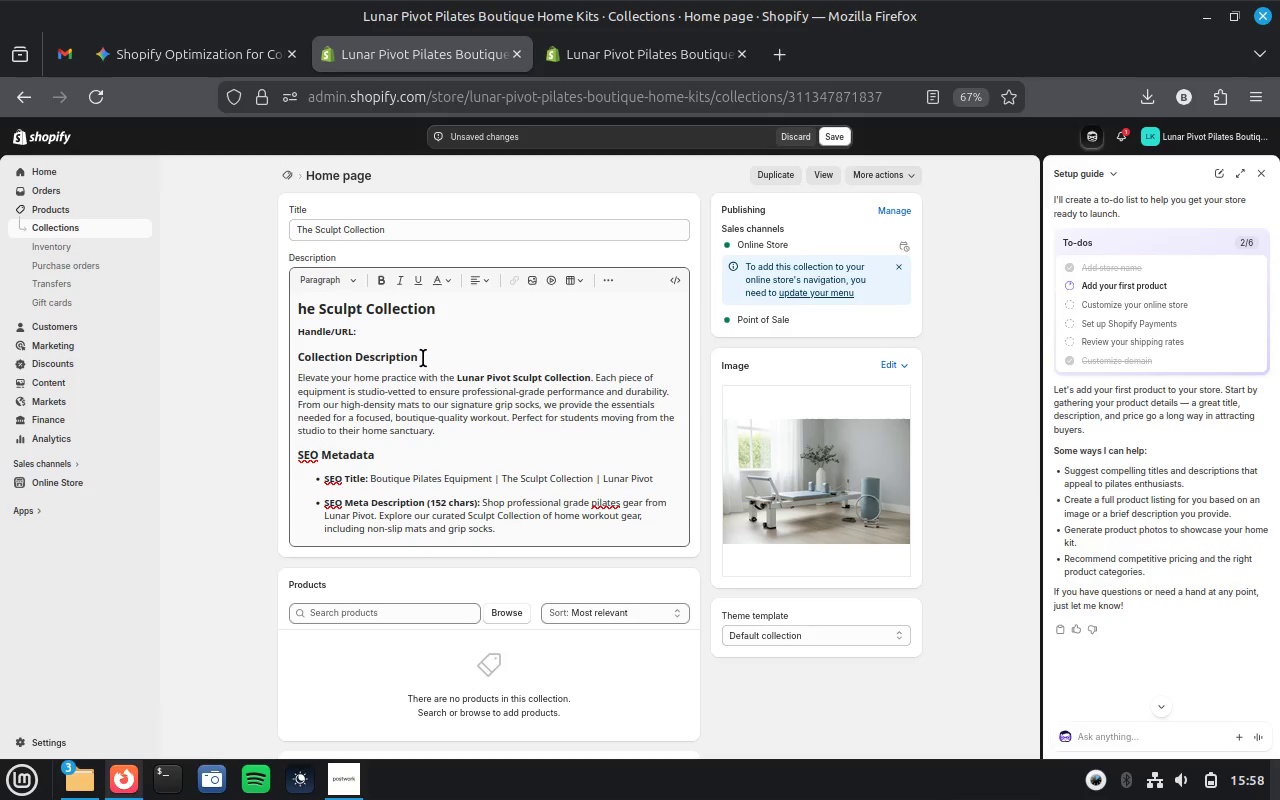 
double_click([422, 358])
 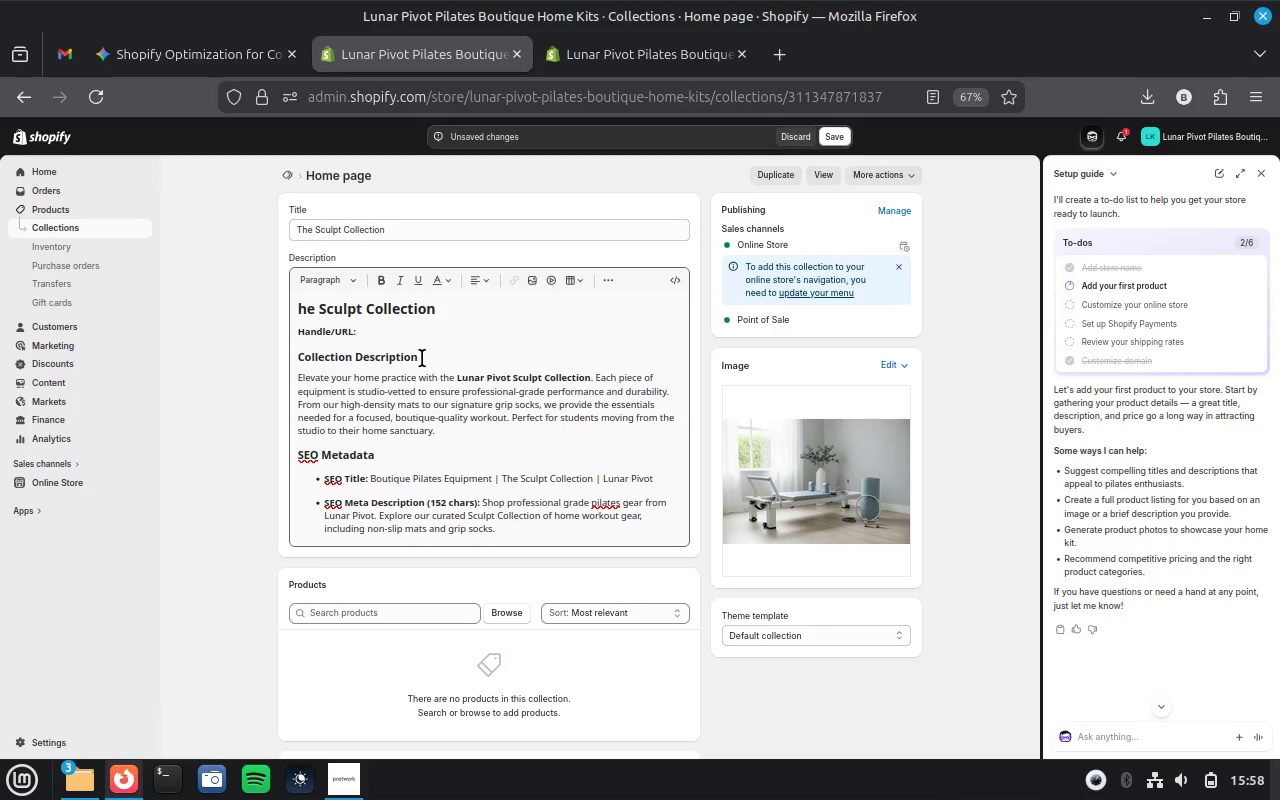 
triple_click([422, 358])
 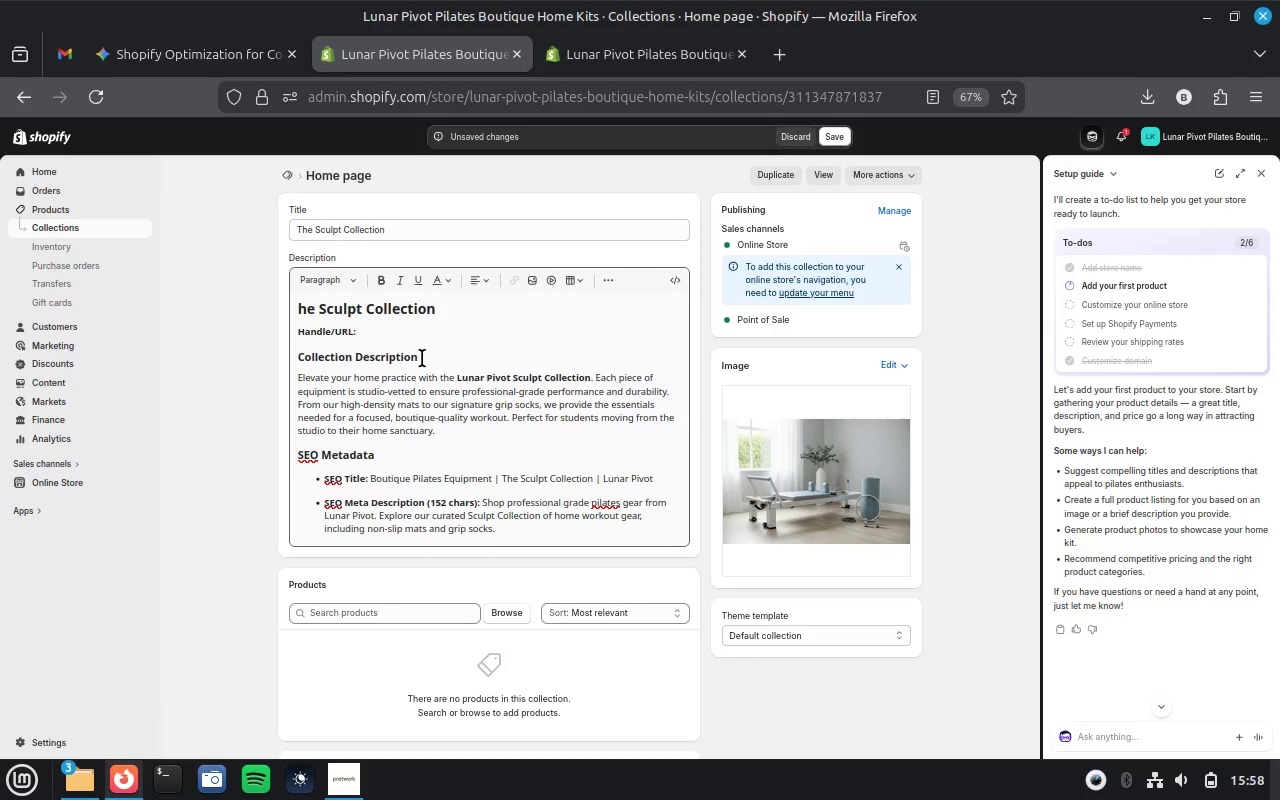 
triple_click([422, 358])
 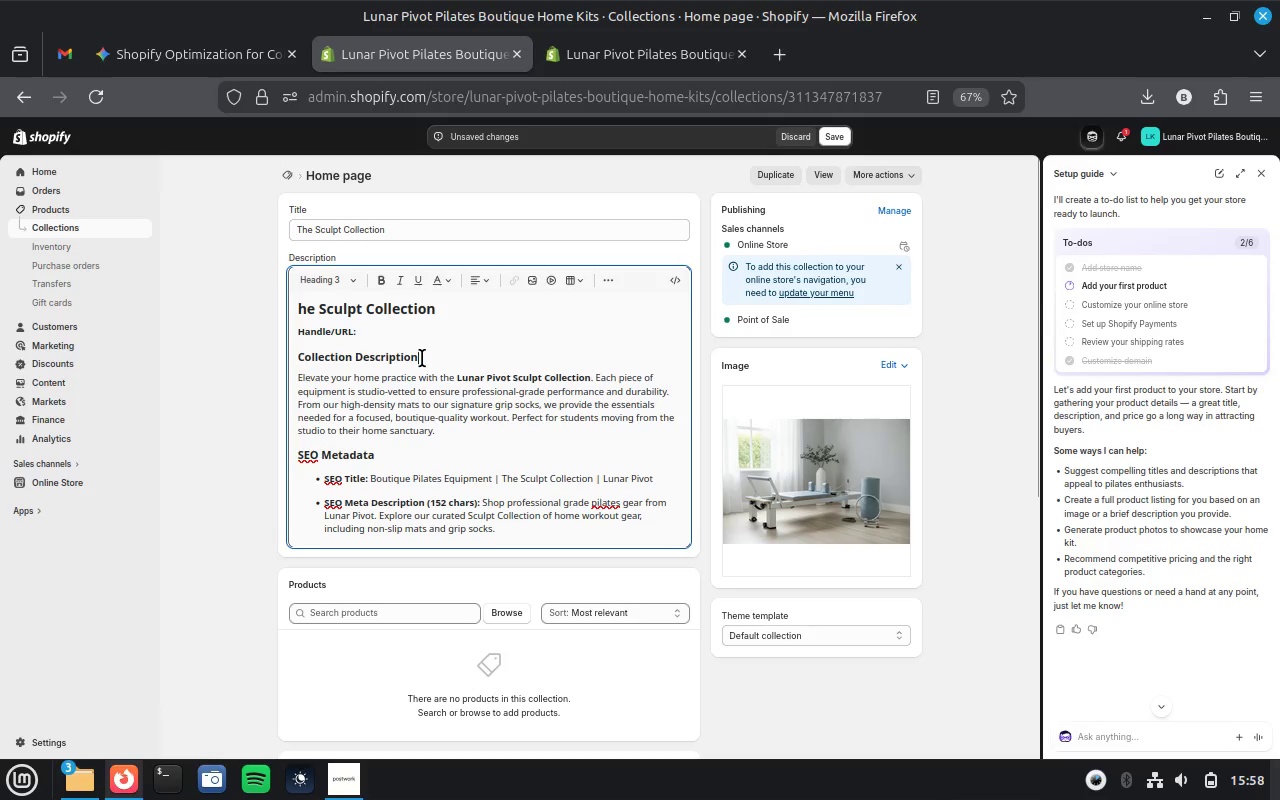 
wait(7.46)
 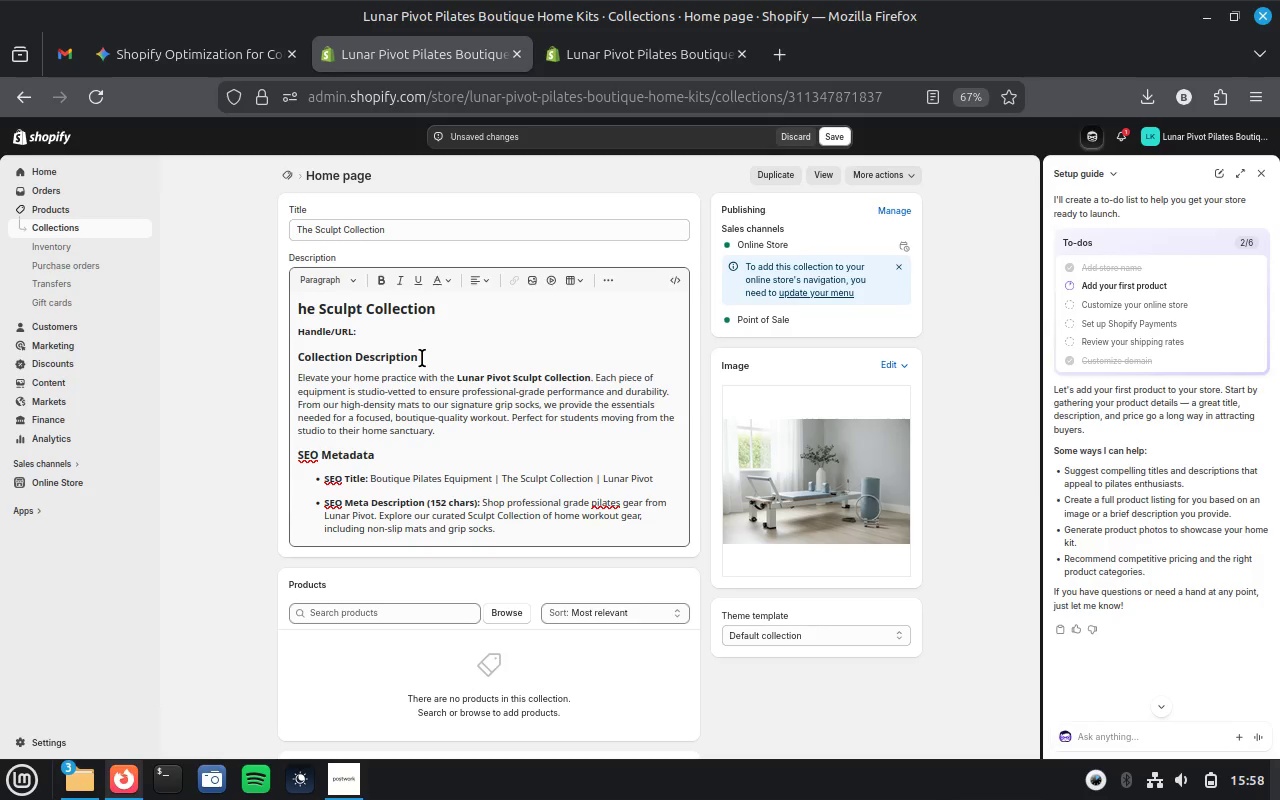 
left_click_drag(start_coordinate=[422, 358], to_coordinate=[288, 305])
 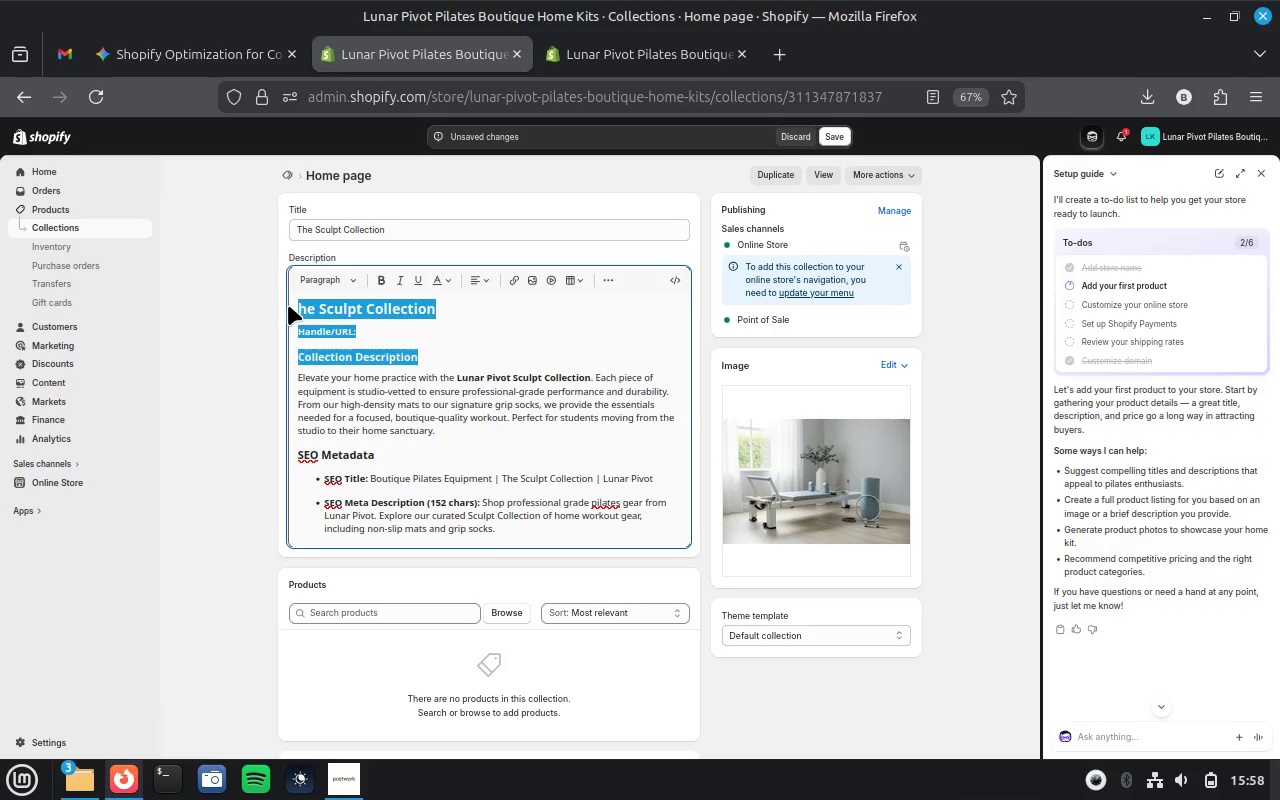 
key(Backspace)
 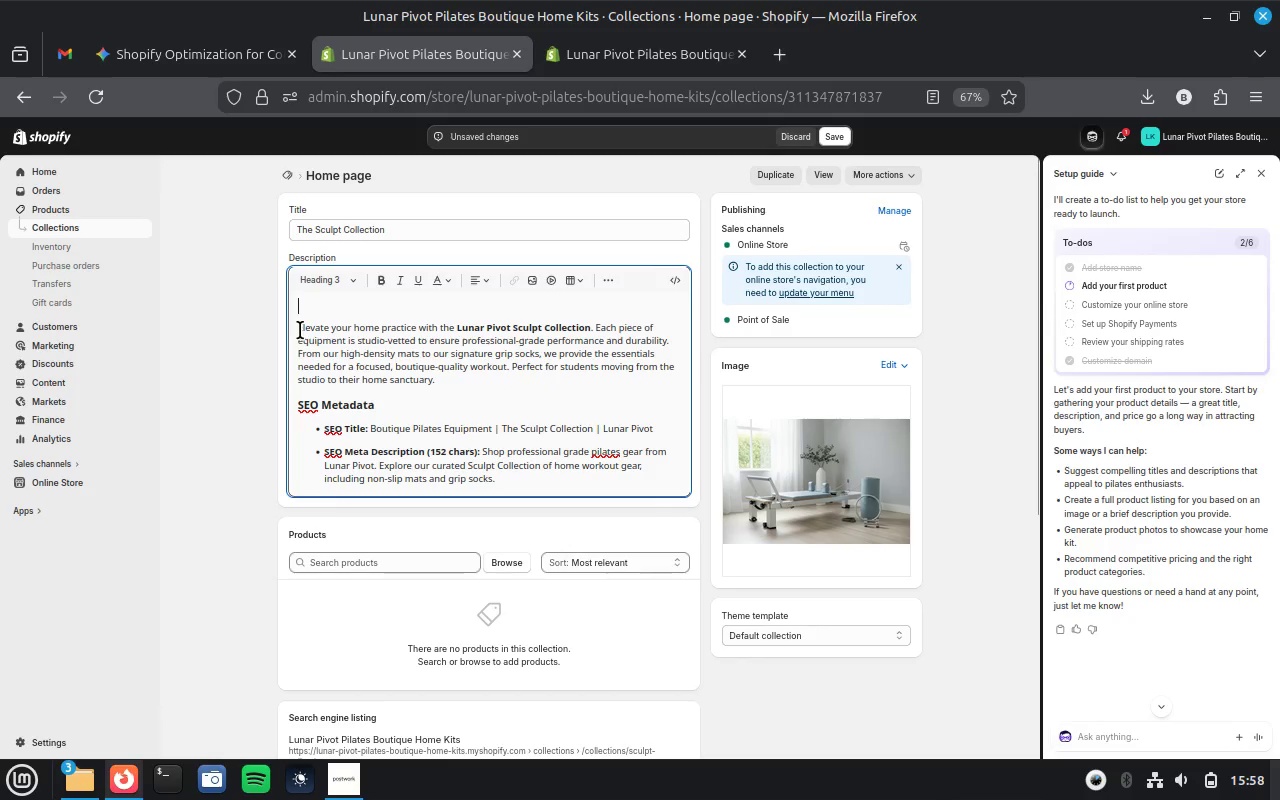 
left_click([300, 330])
 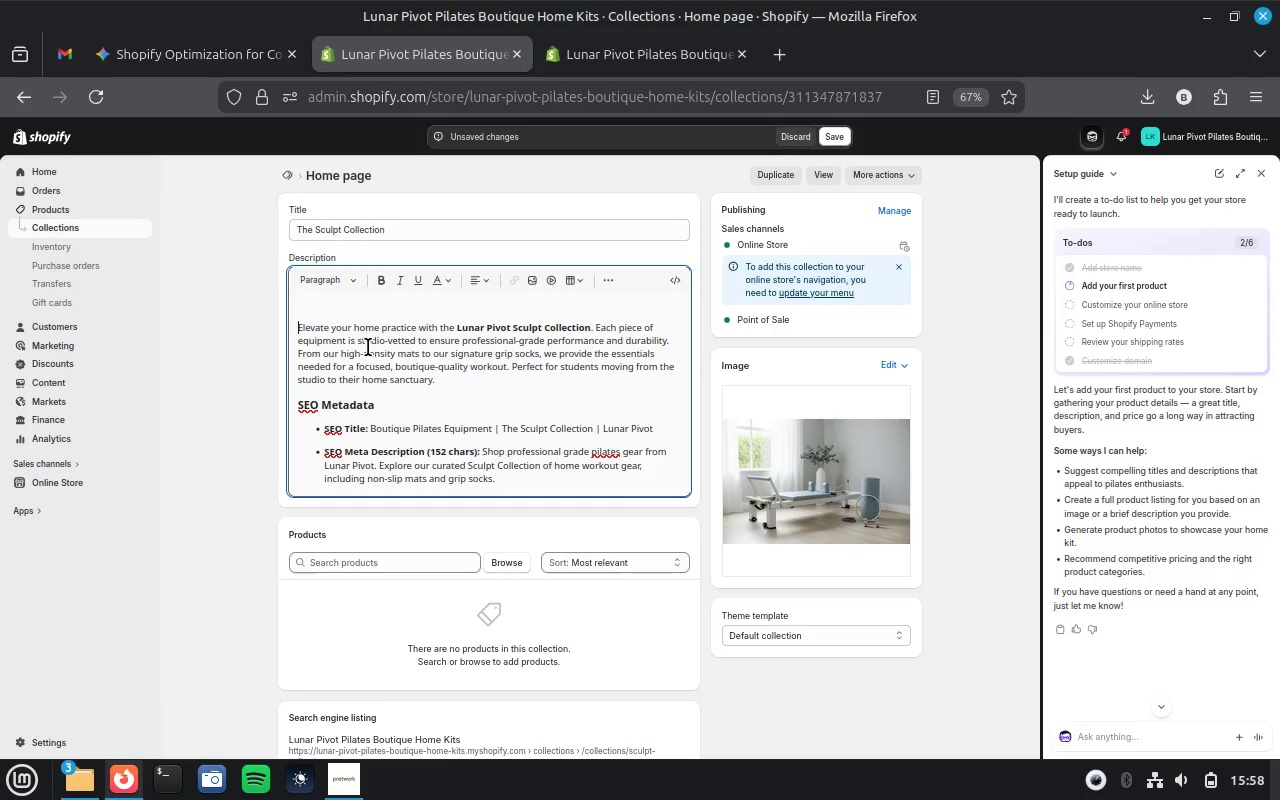 
key(Backspace)
 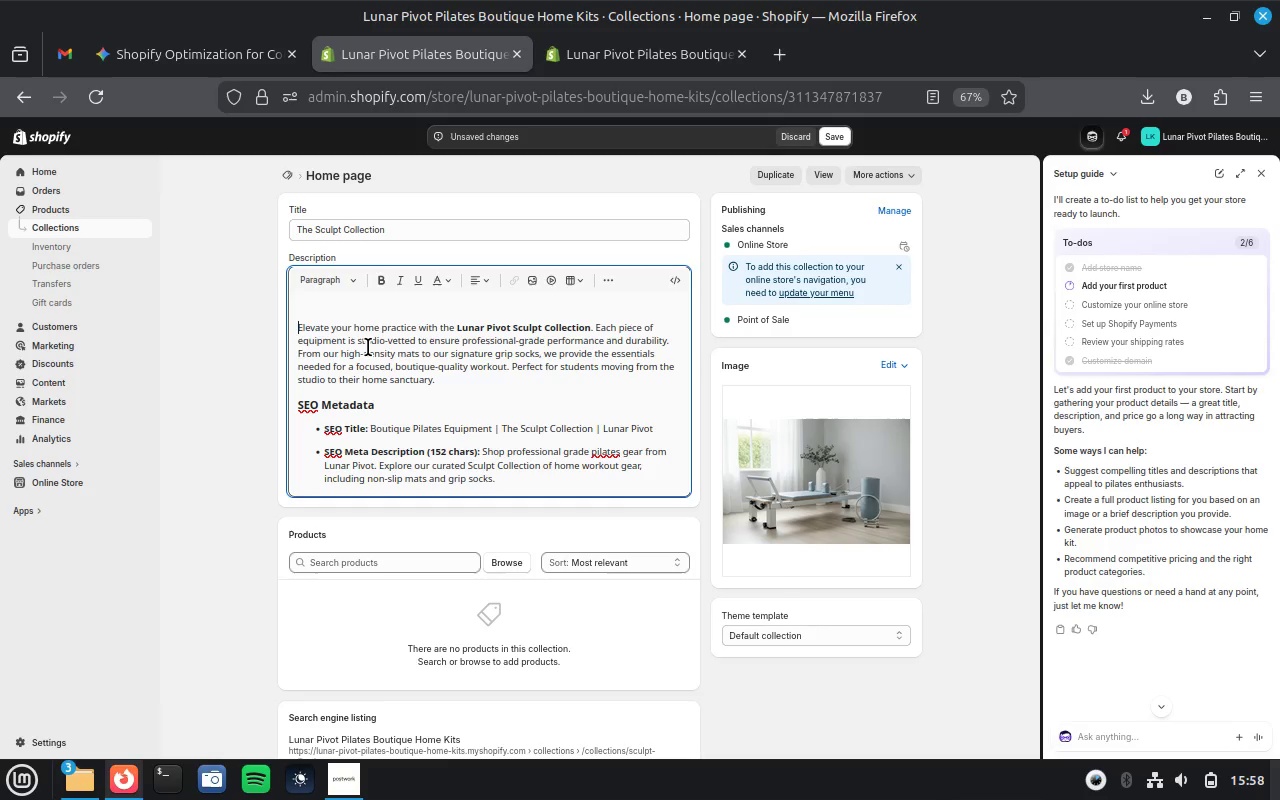 
key(Backspace)
 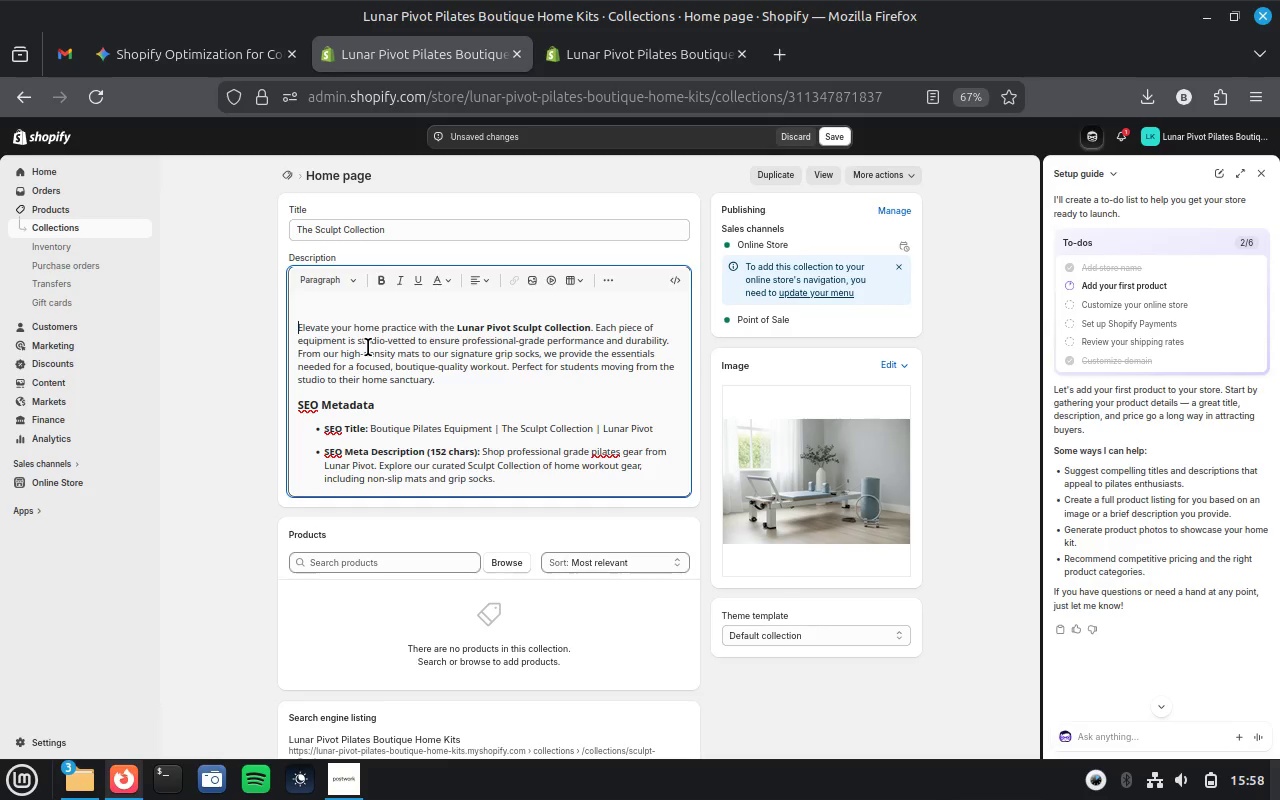 
wait(9.11)
 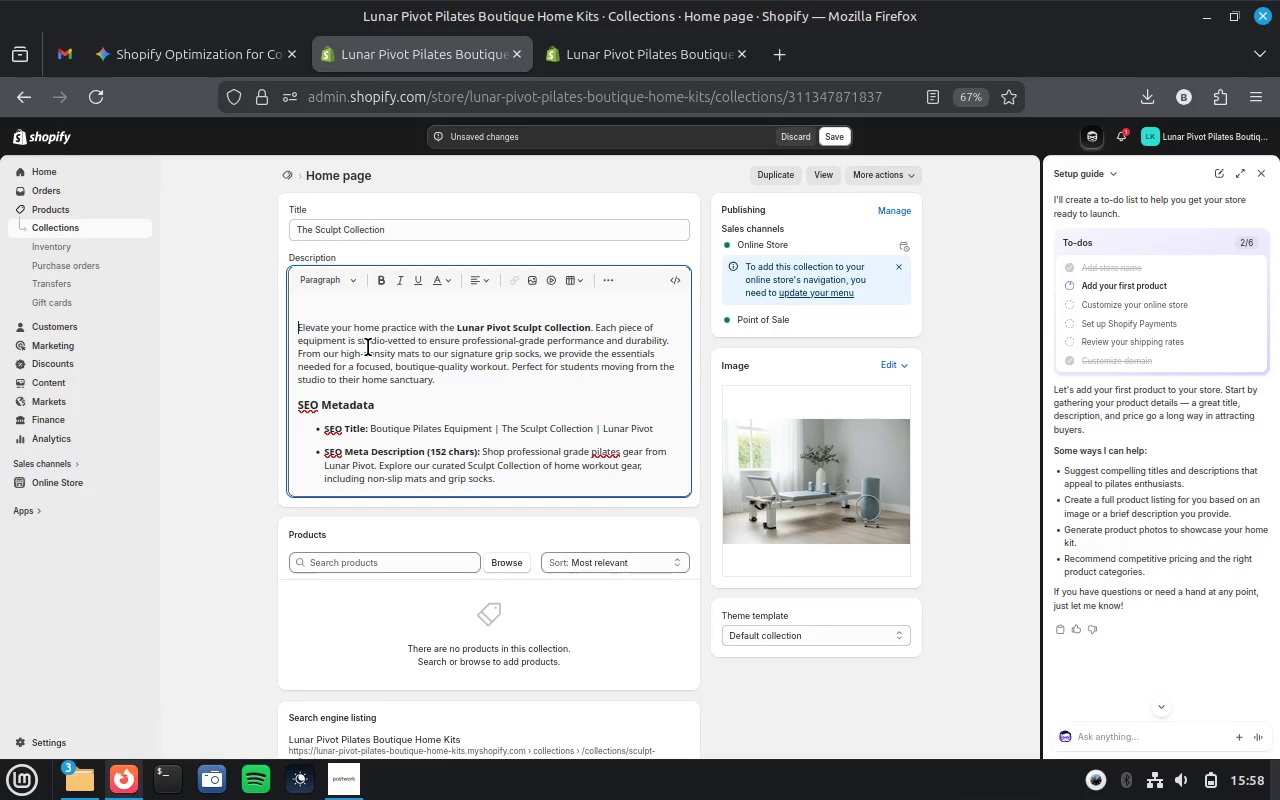 
left_click([428, 424])
 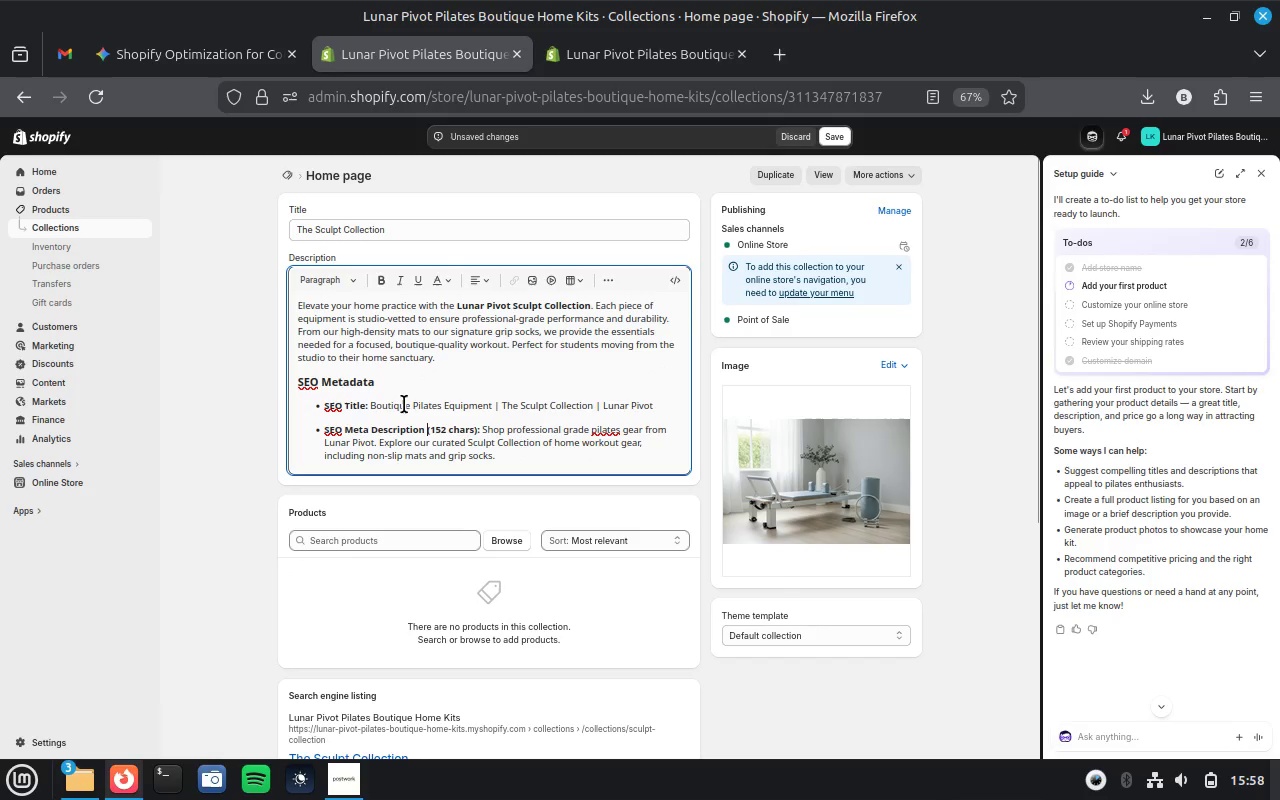 
left_click_drag(start_coordinate=[371, 405], to_coordinate=[672, 411])
 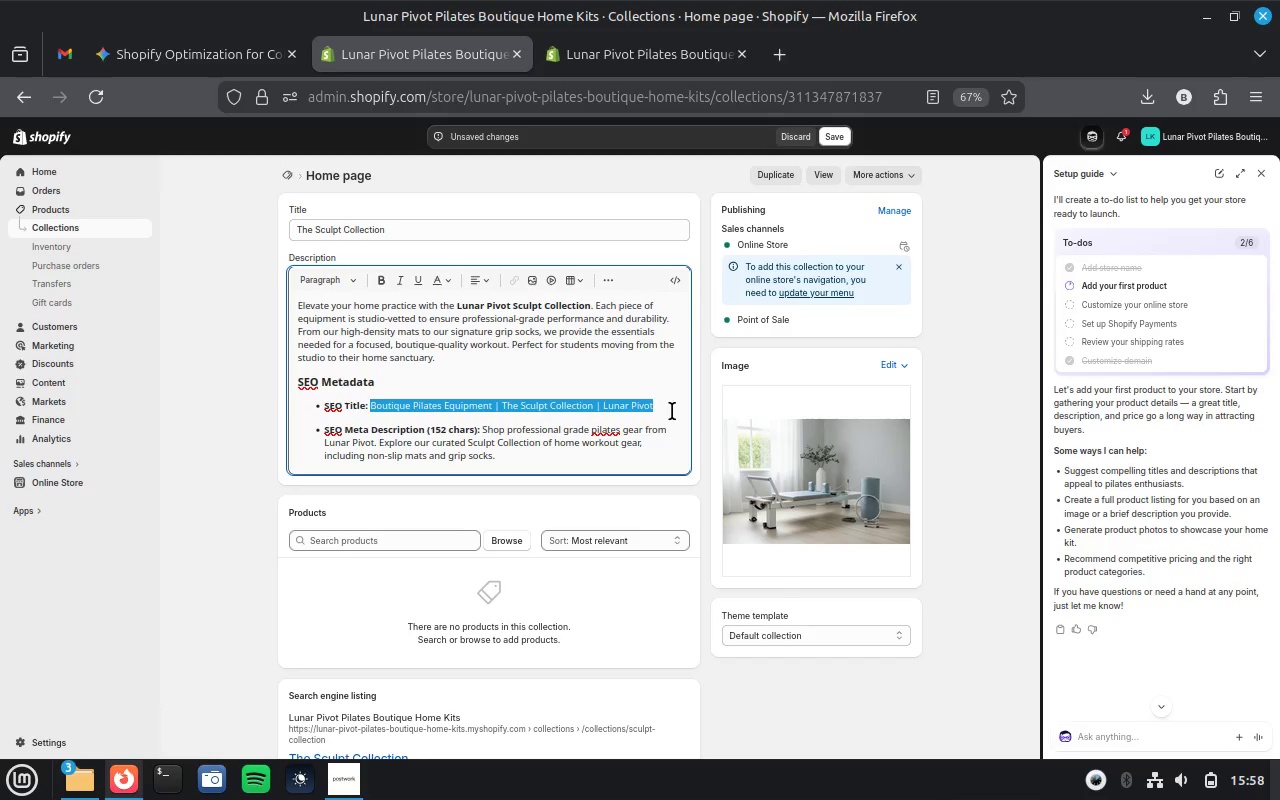 
key(Control+X)
 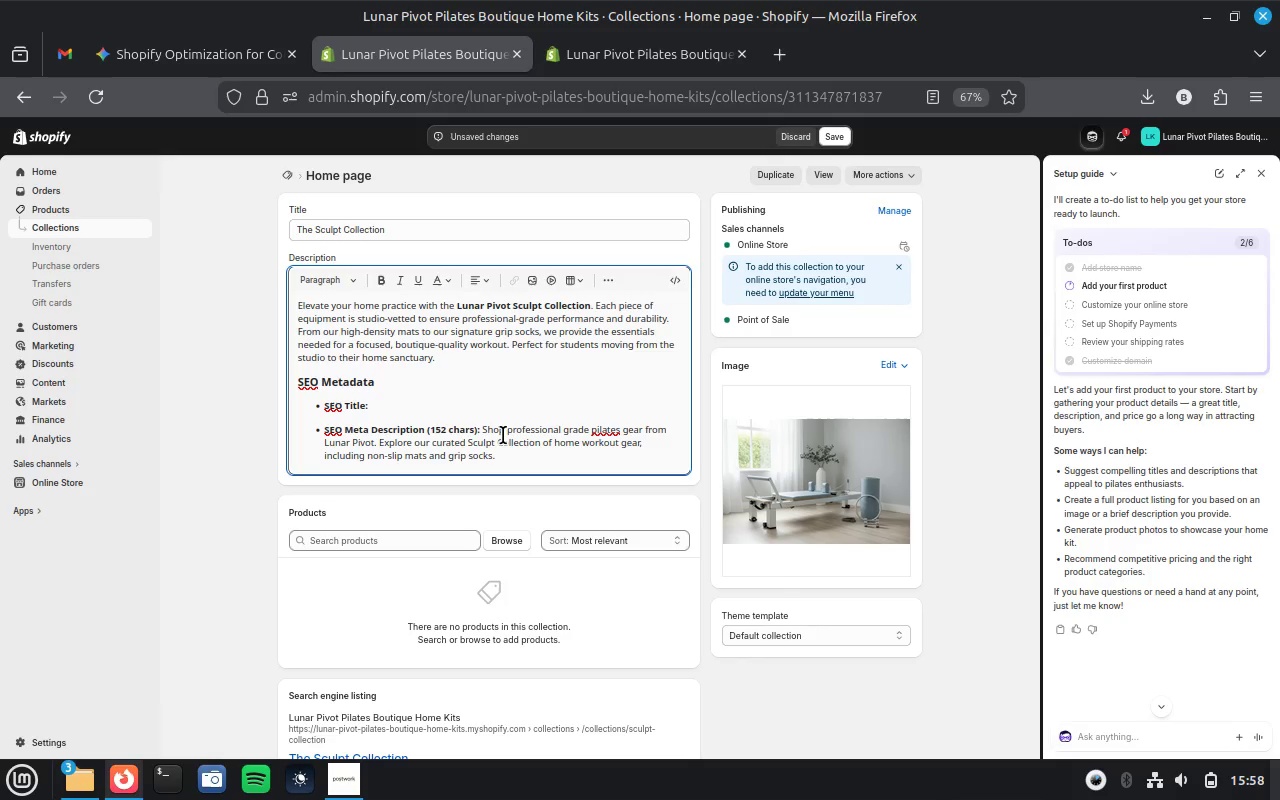 
wait(5.48)
 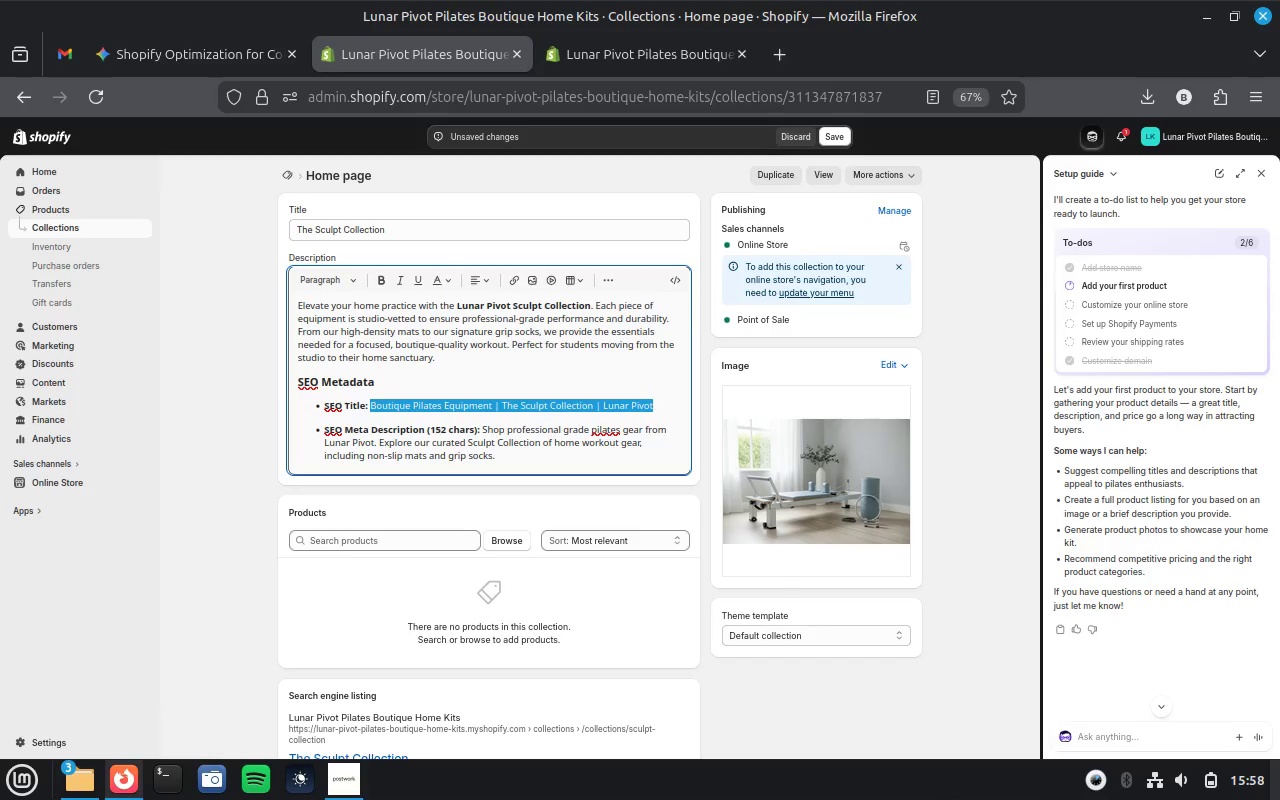 
left_click_drag(start_coordinate=[481, 432], to_coordinate=[295, 375])
 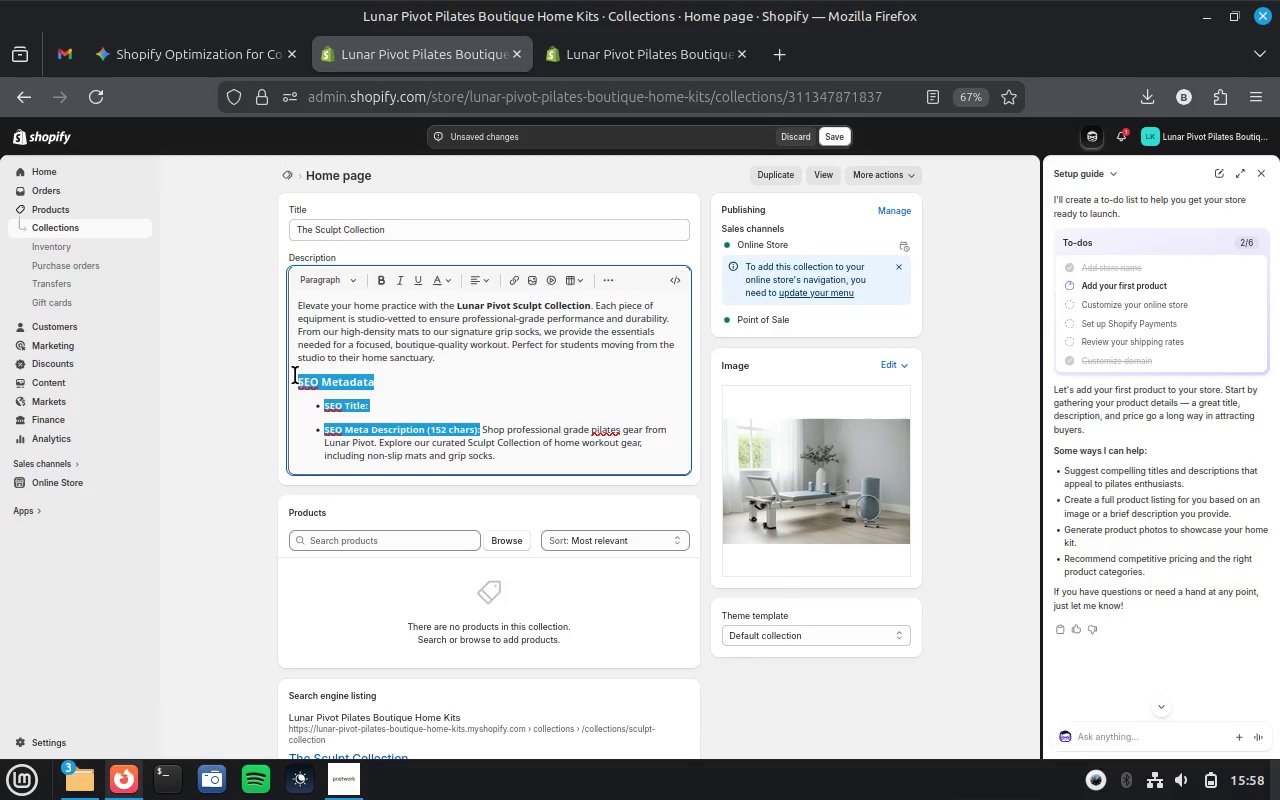 
key(Backspace)
 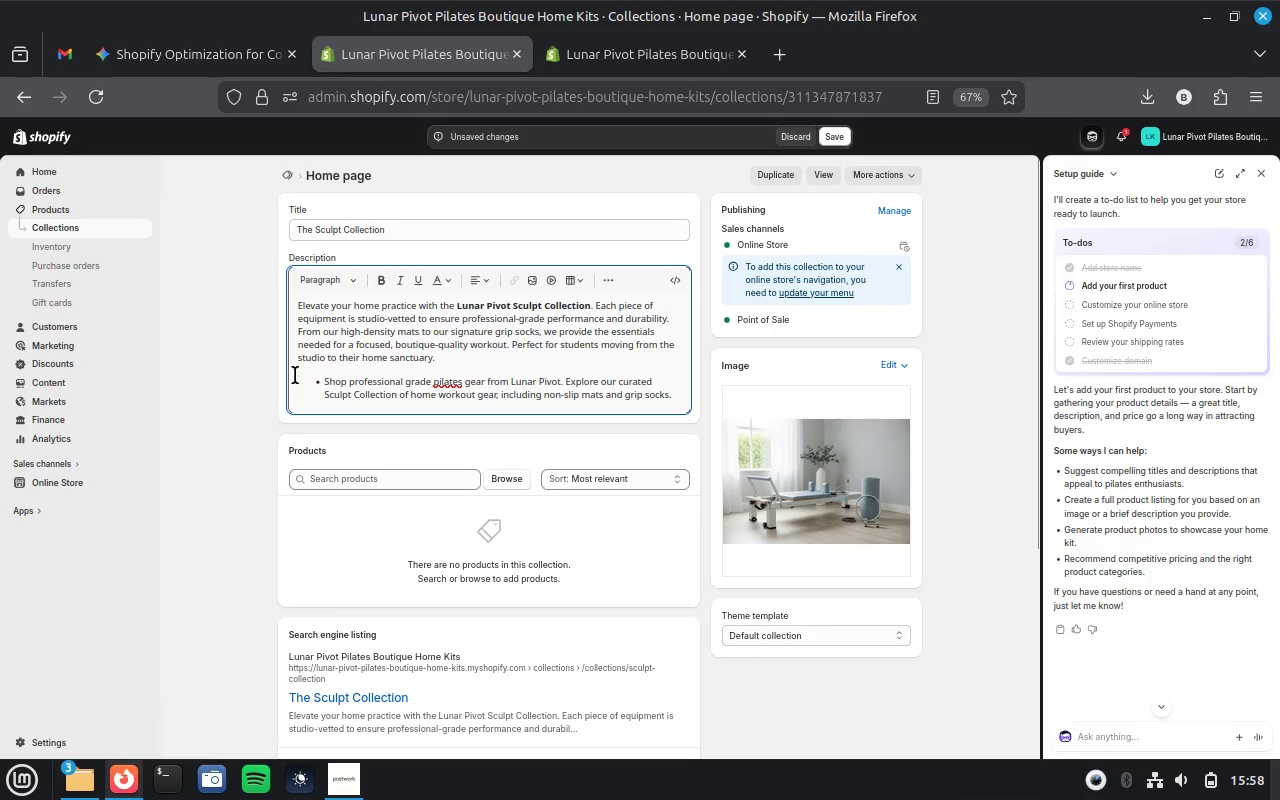 
scroll: coordinate [564, 501], scroll_direction: down, amount: 15.0
 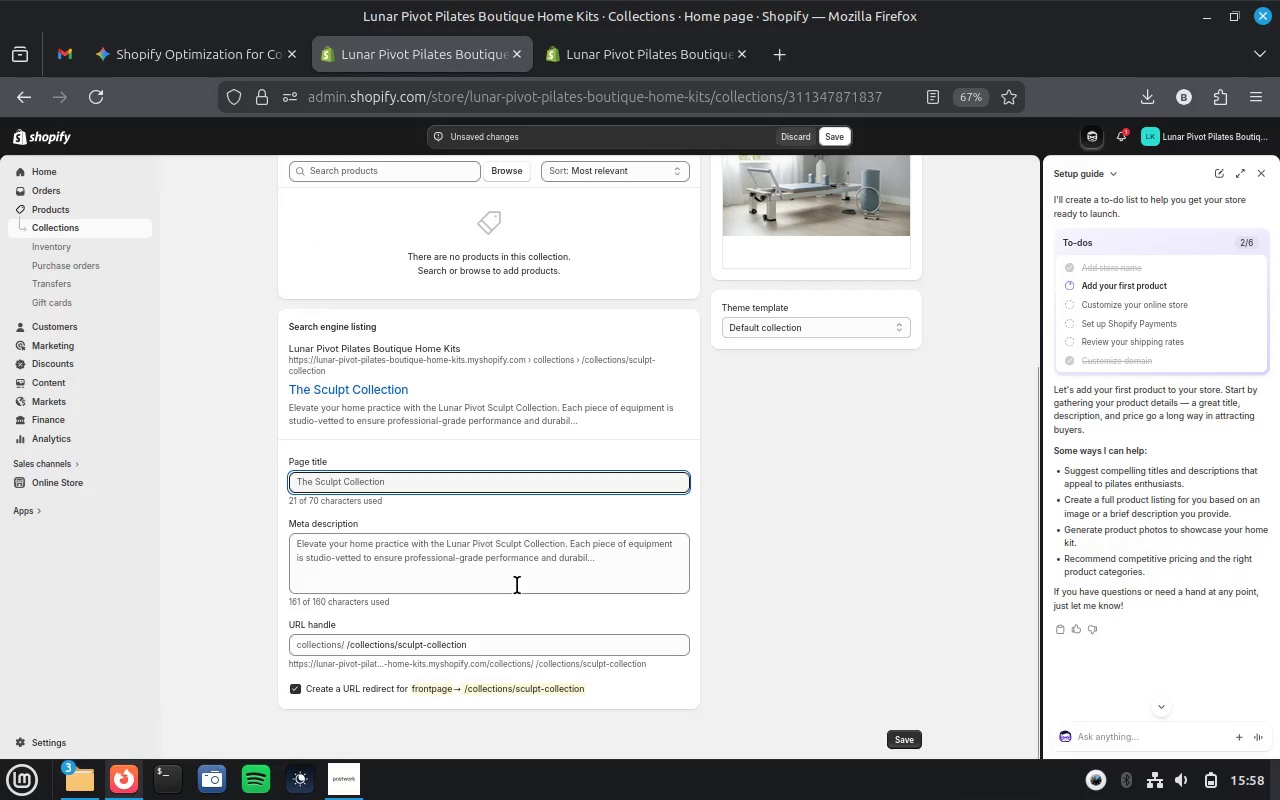 
left_click([523, 574])
 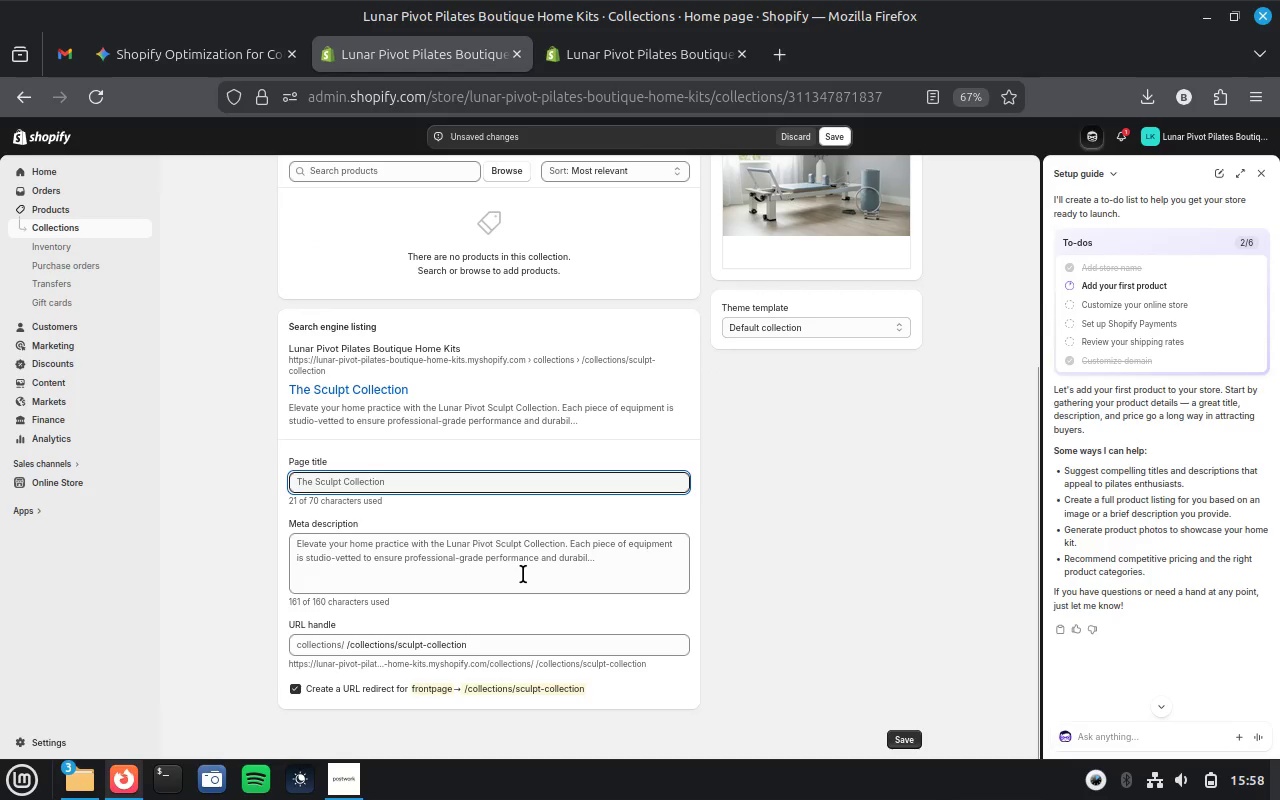 
key(Control+A)
 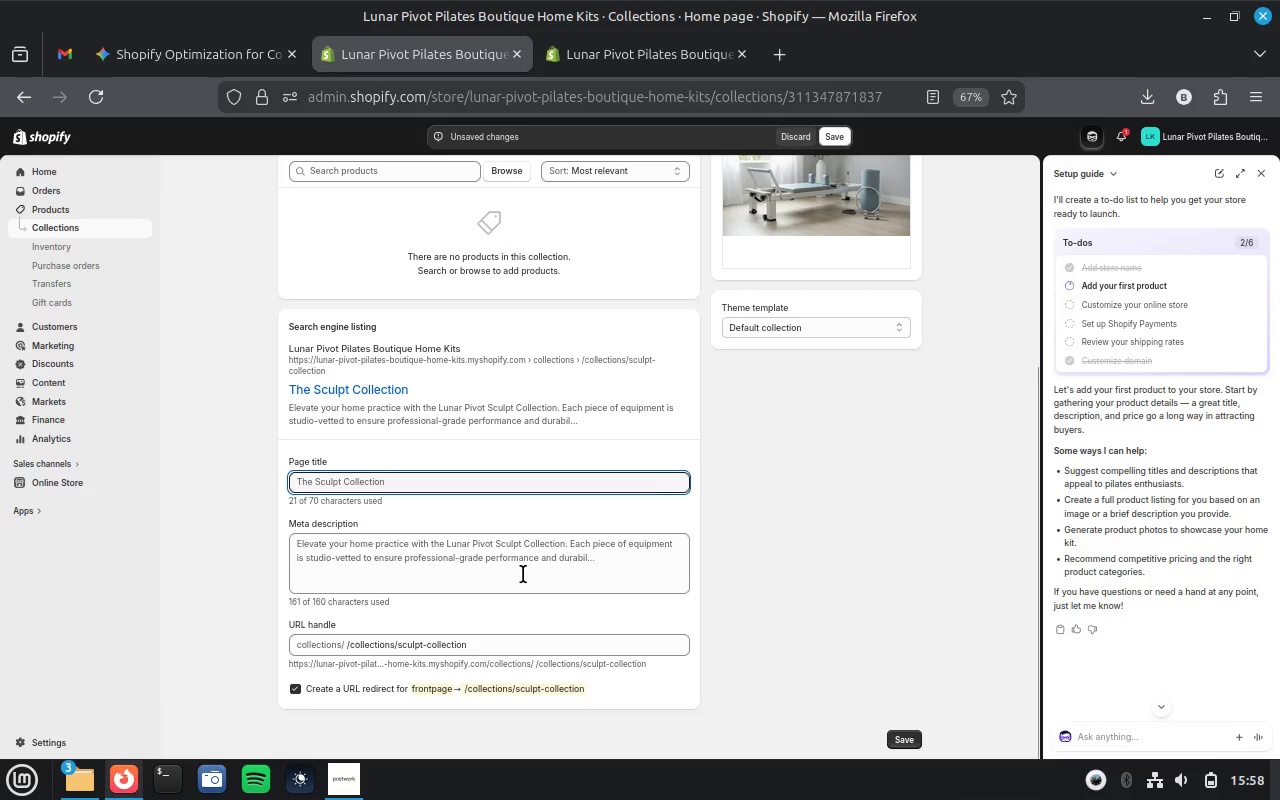 
key(Control+V)
 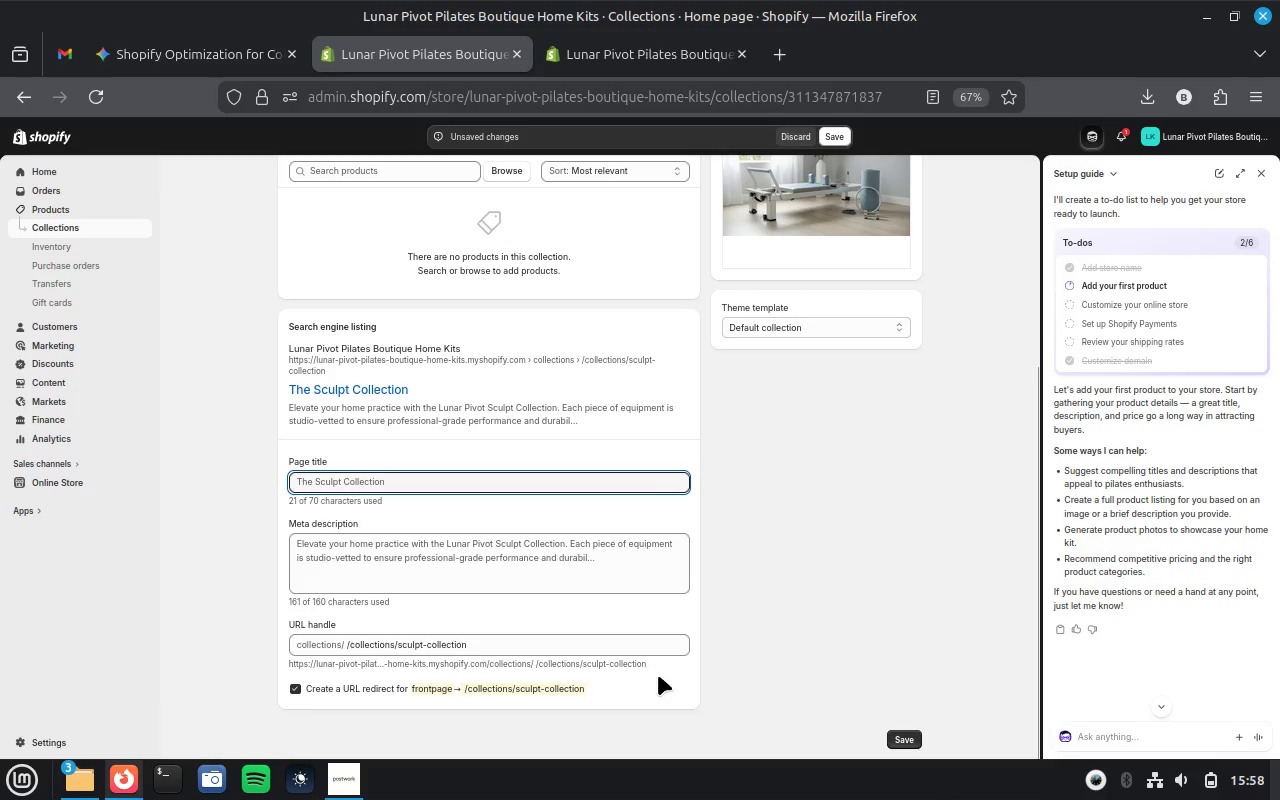 
wait(14.97)
 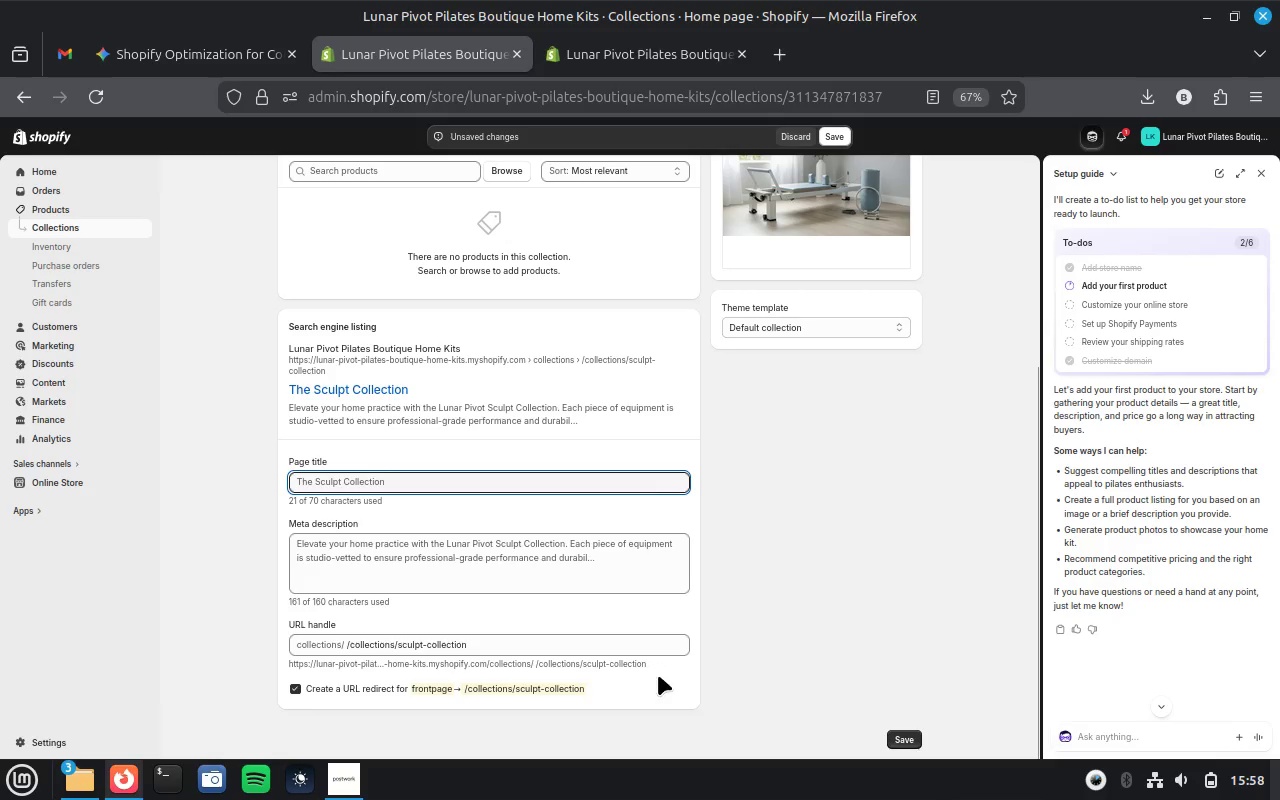 
scroll: coordinate [613, 568], scroll_direction: down, amount: 11.0
 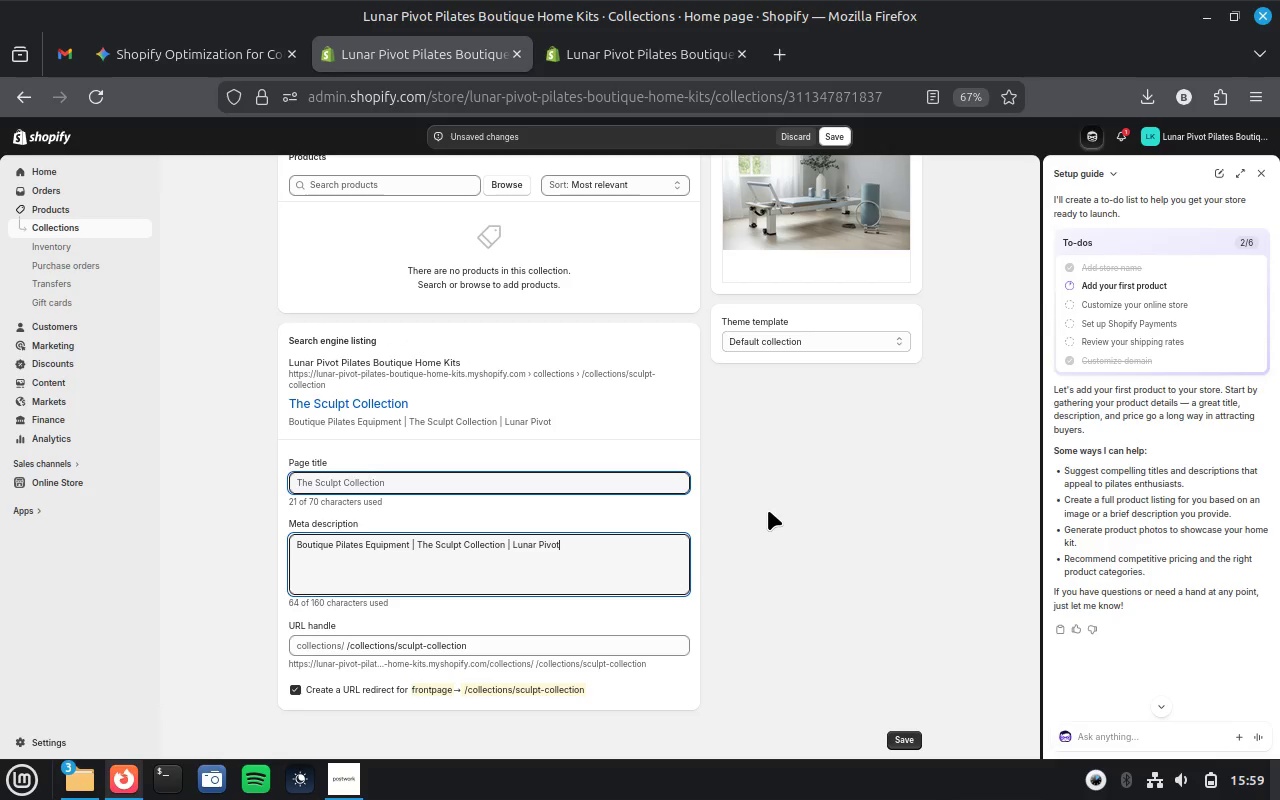 
scroll: coordinate [768, 510], scroll_direction: up, amount: 15.0
 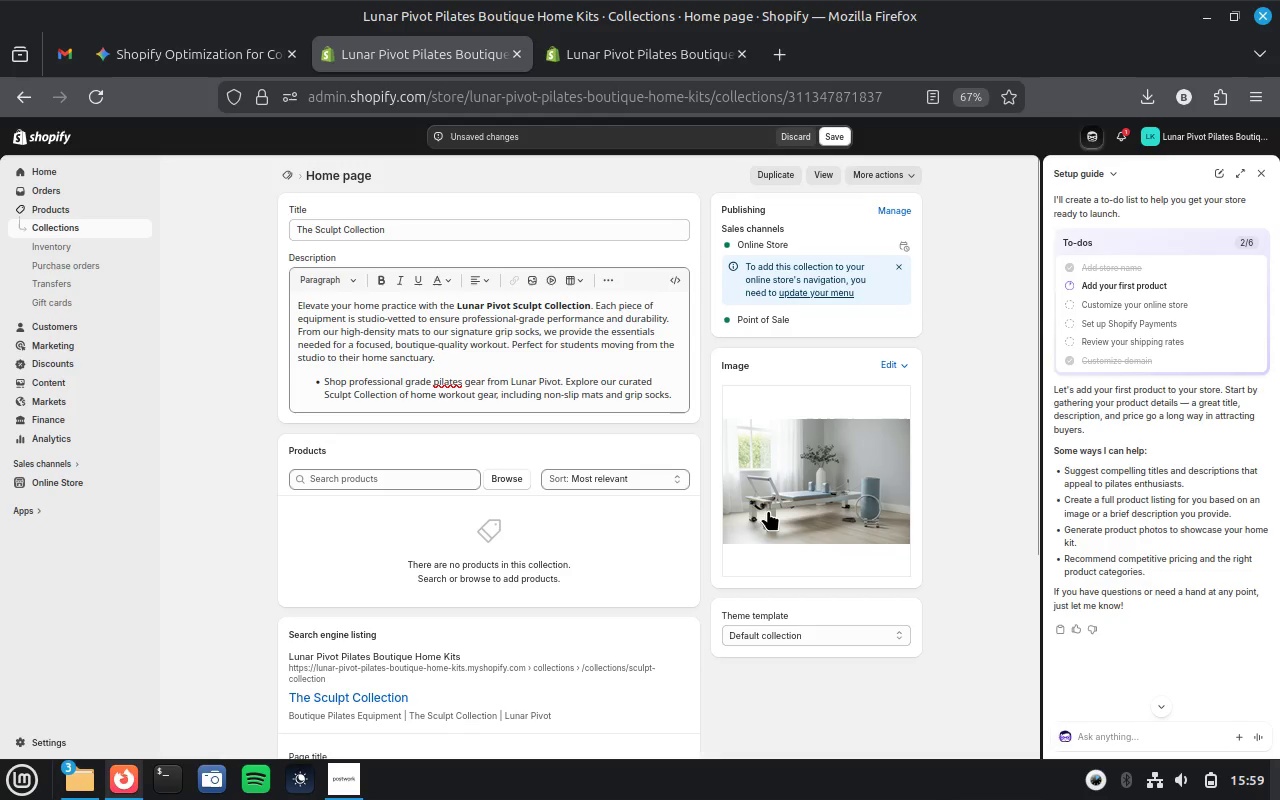 
scroll: coordinate [768, 510], scroll_direction: down, amount: 12.0
 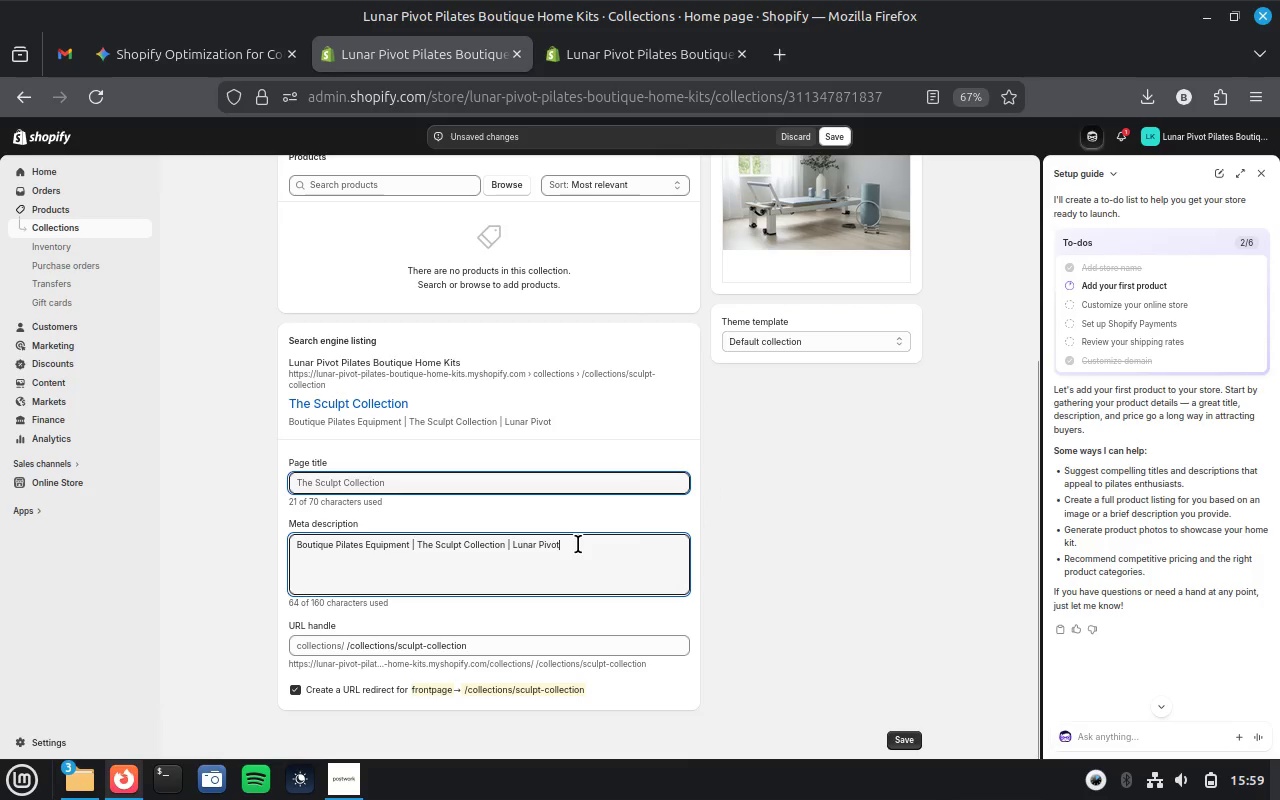 
key(Control+Z)
 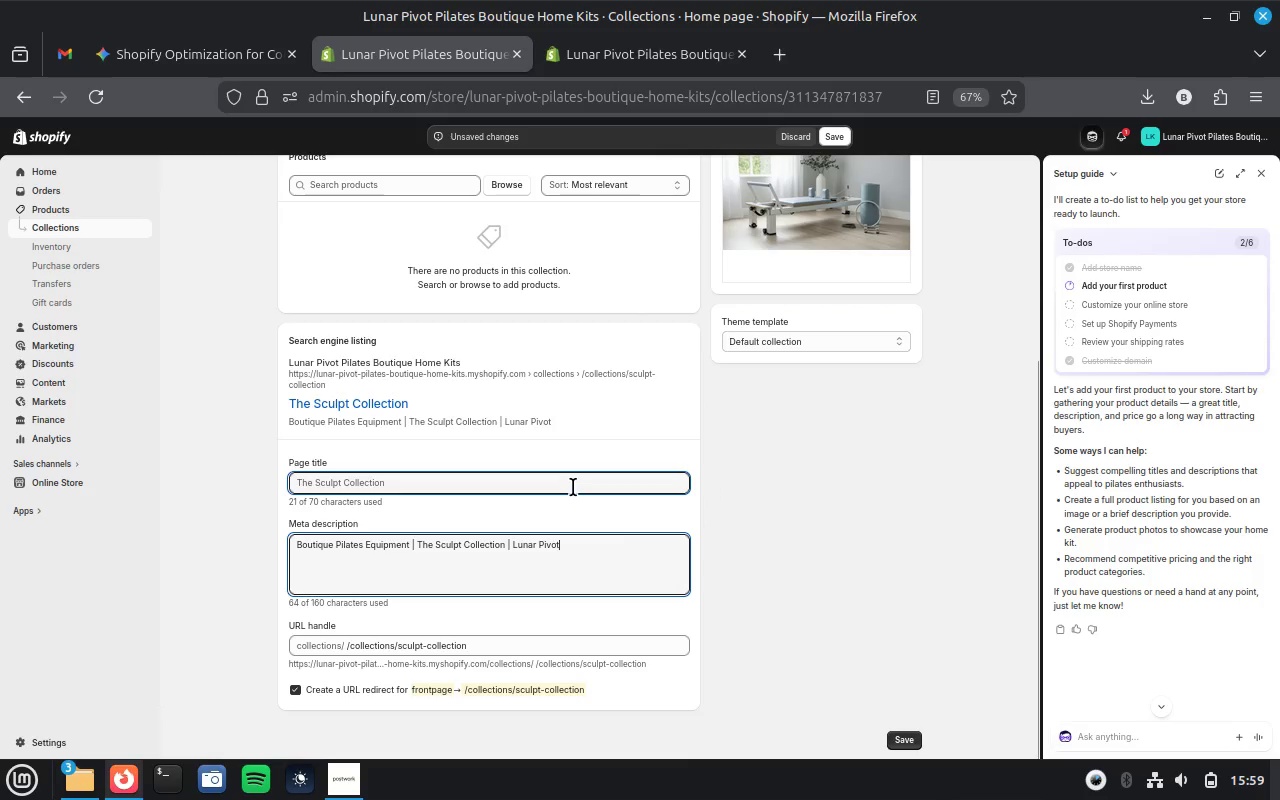 
wait(5.65)
 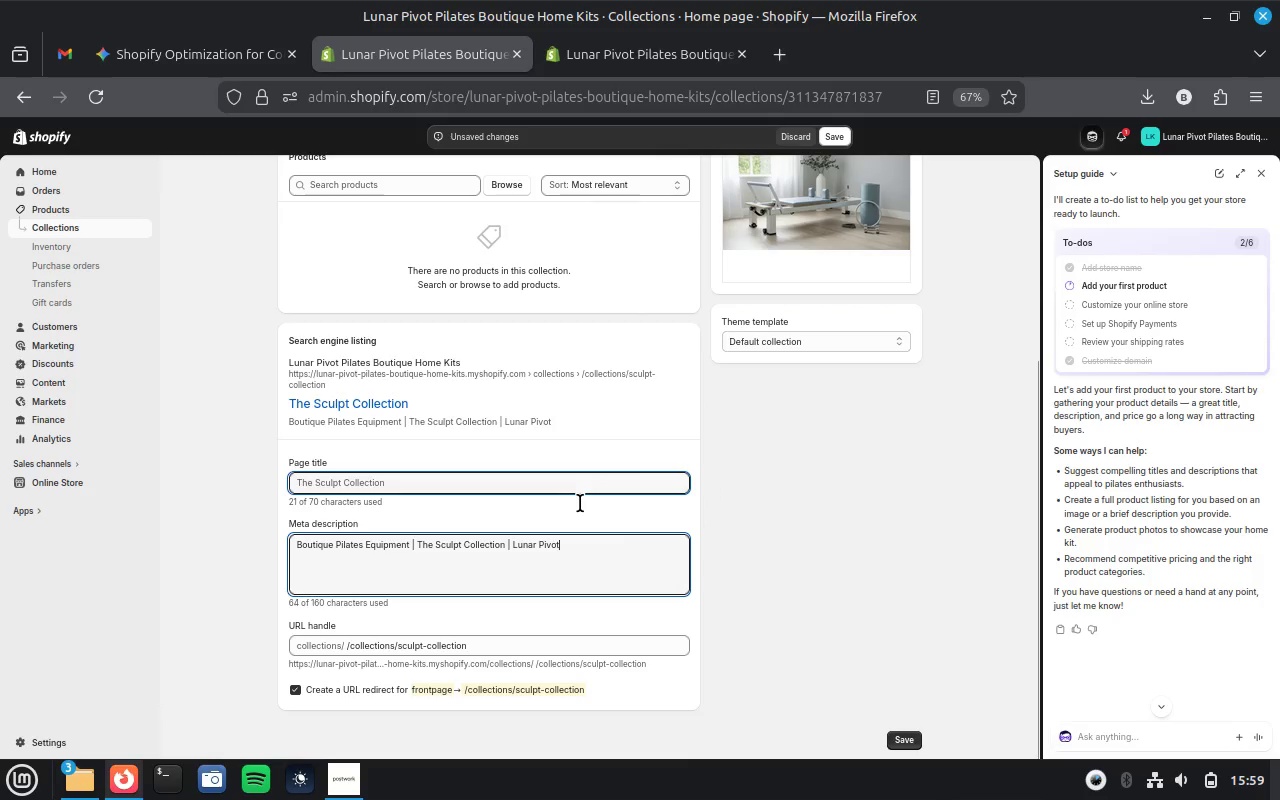 
left_click([573, 487])
 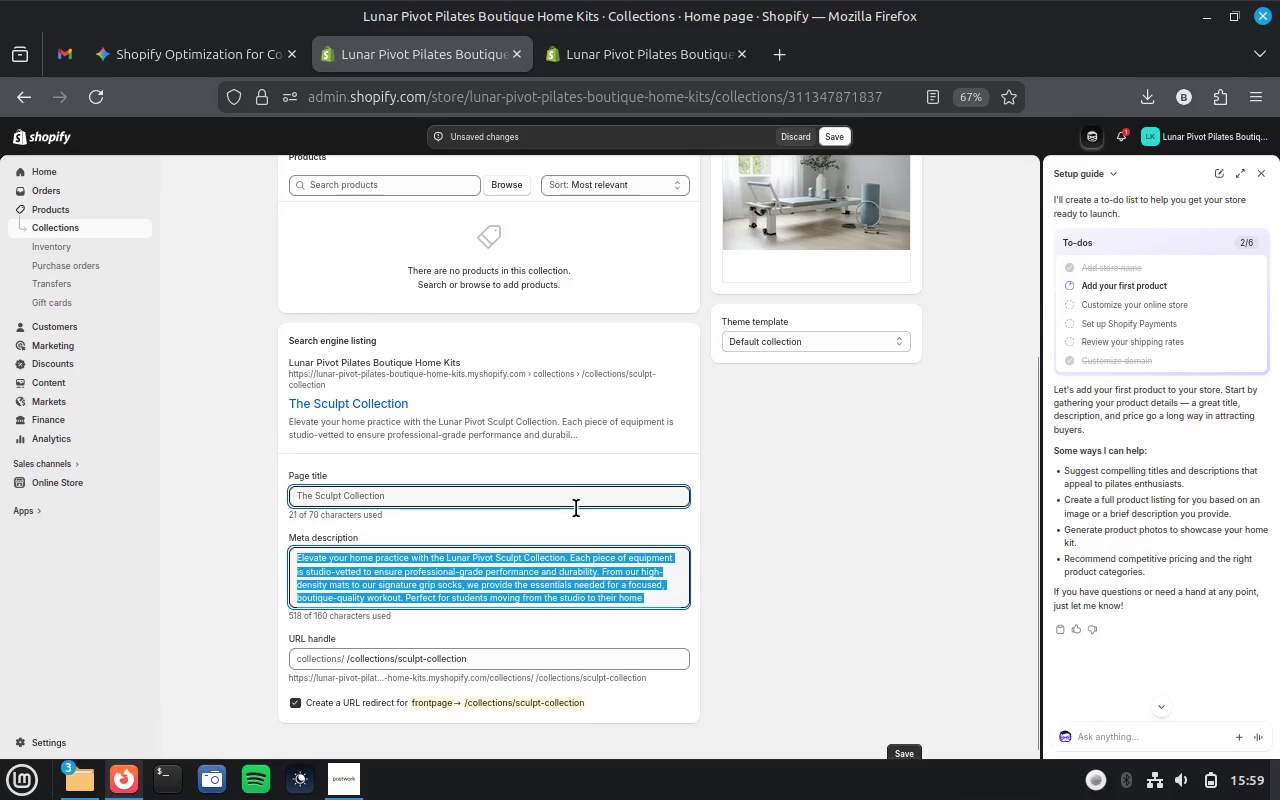 
wait(8.2)
 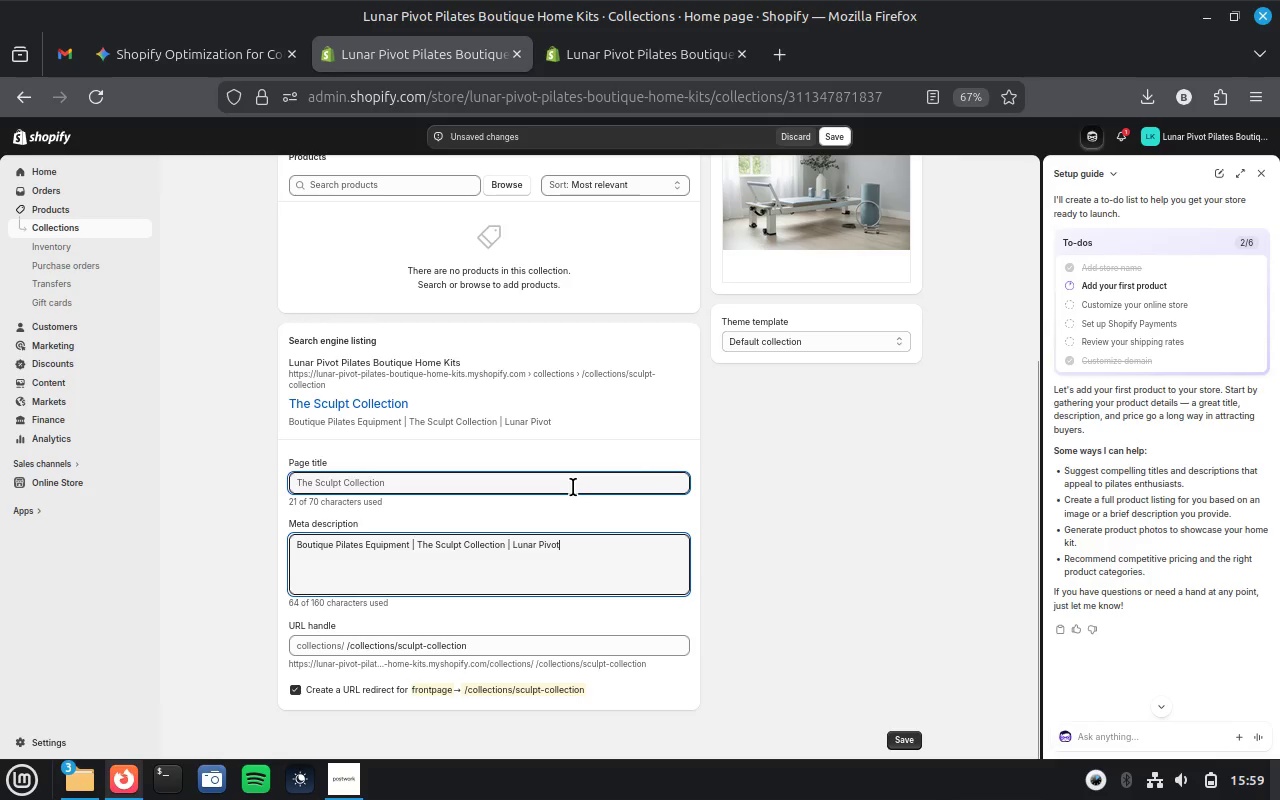 
key(Control+A)
 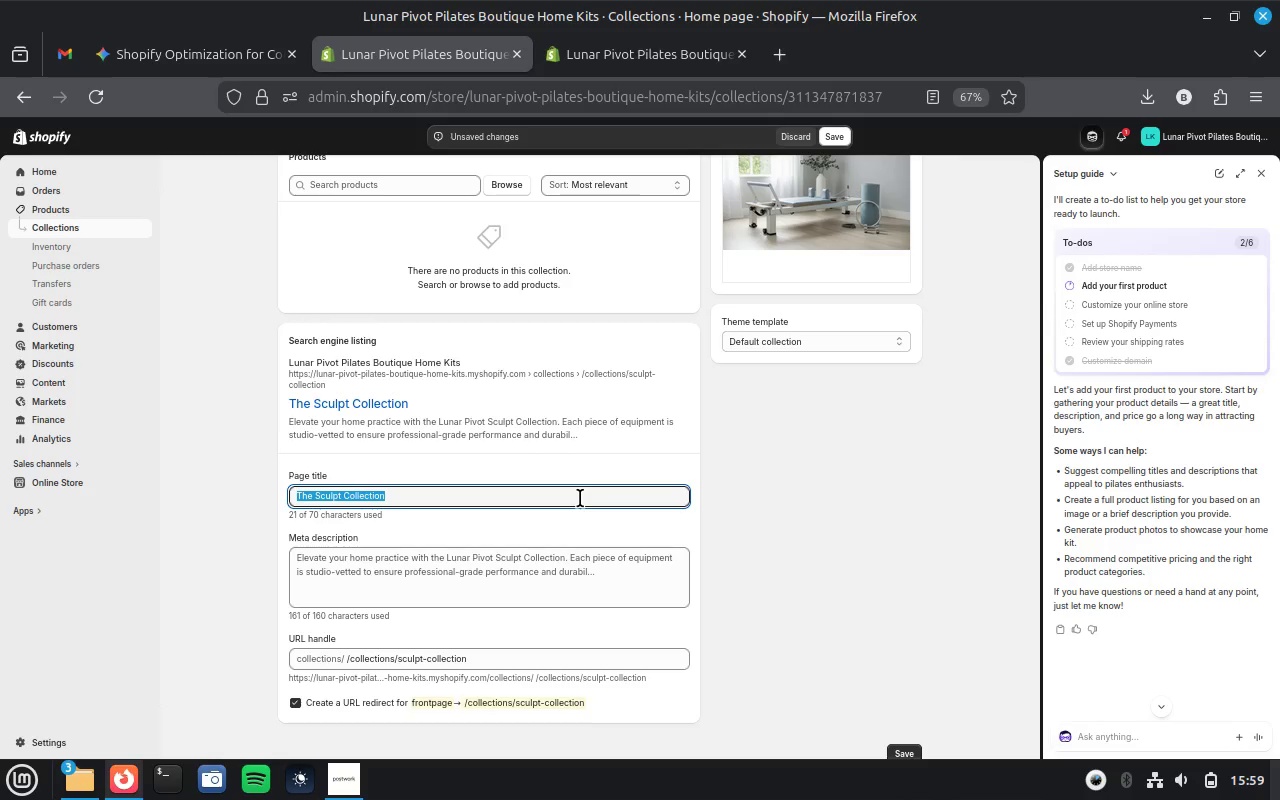 
key(Control+V)
 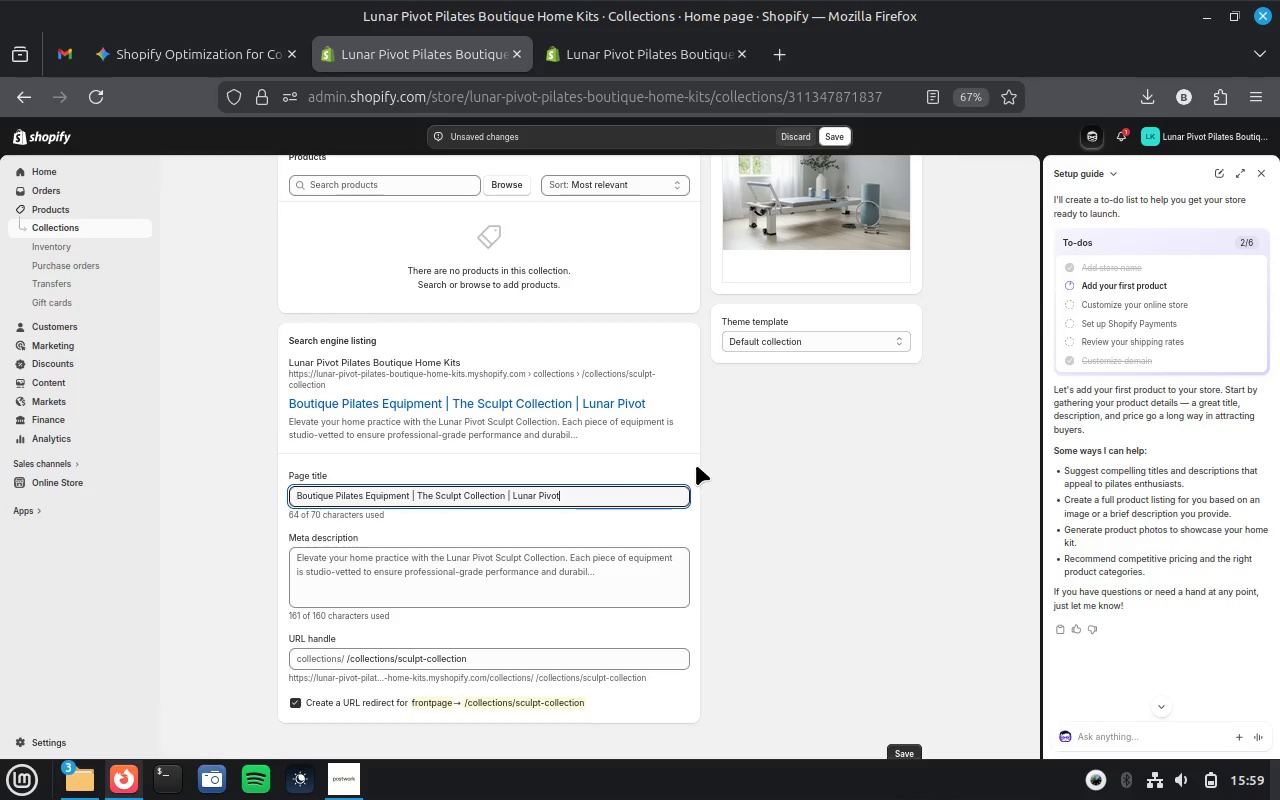 
scroll: coordinate [720, 467], scroll_direction: up, amount: 18.0
 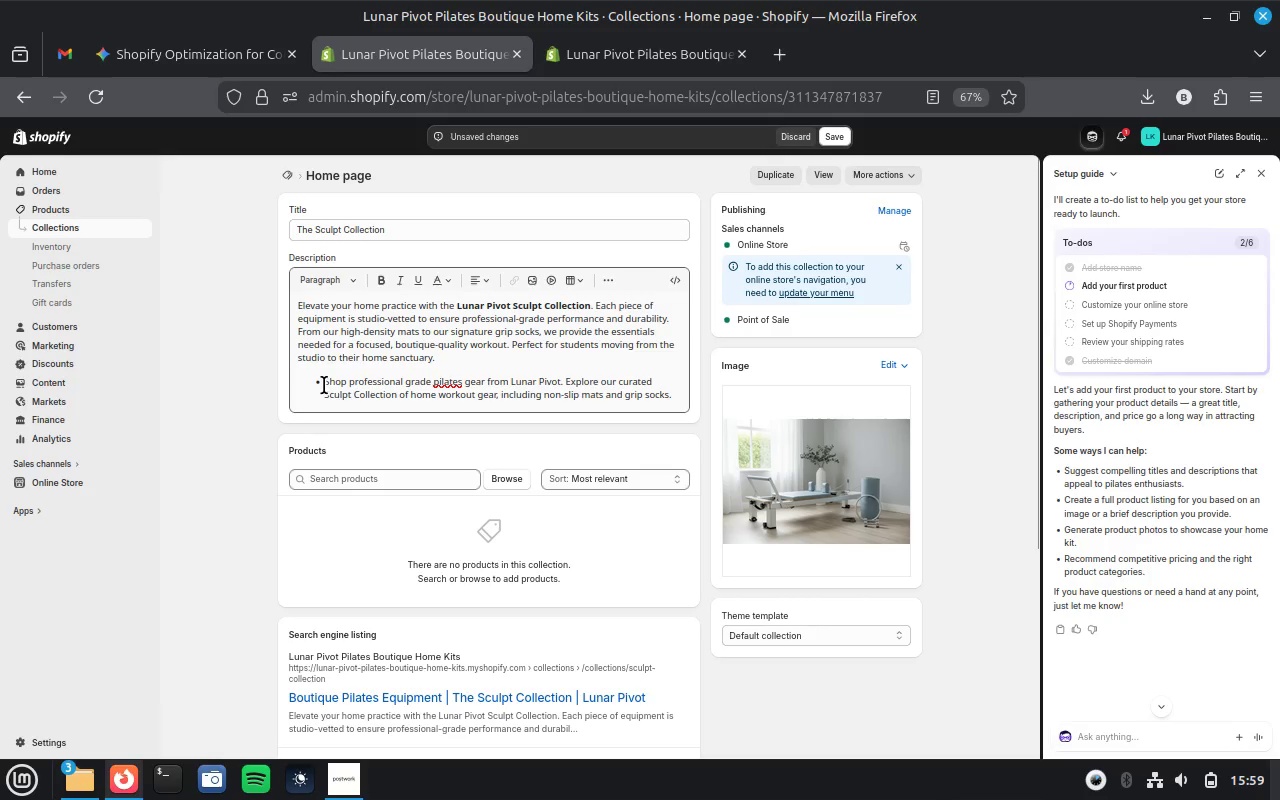 
left_click_drag(start_coordinate=[324, 382], to_coordinate=[675, 397])
 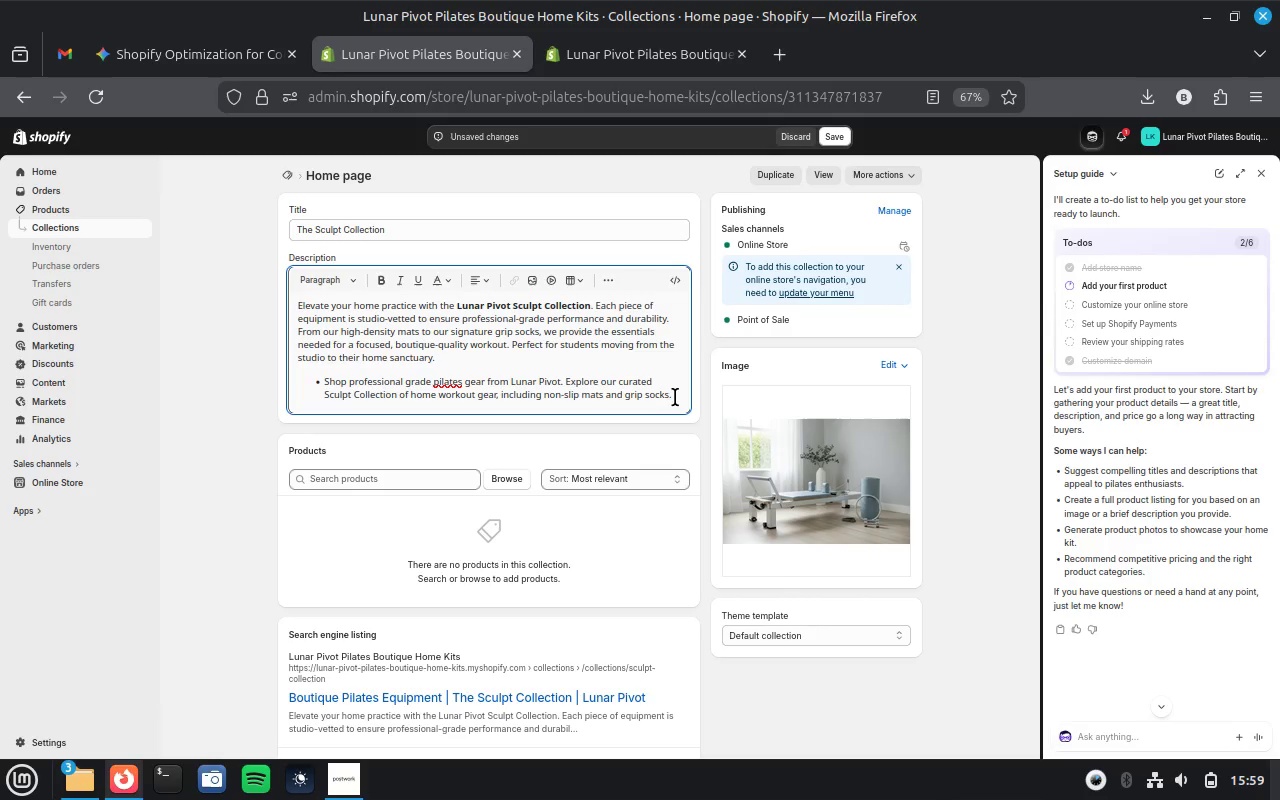 
left_click_drag(start_coordinate=[675, 397], to_coordinate=[324, 380])
 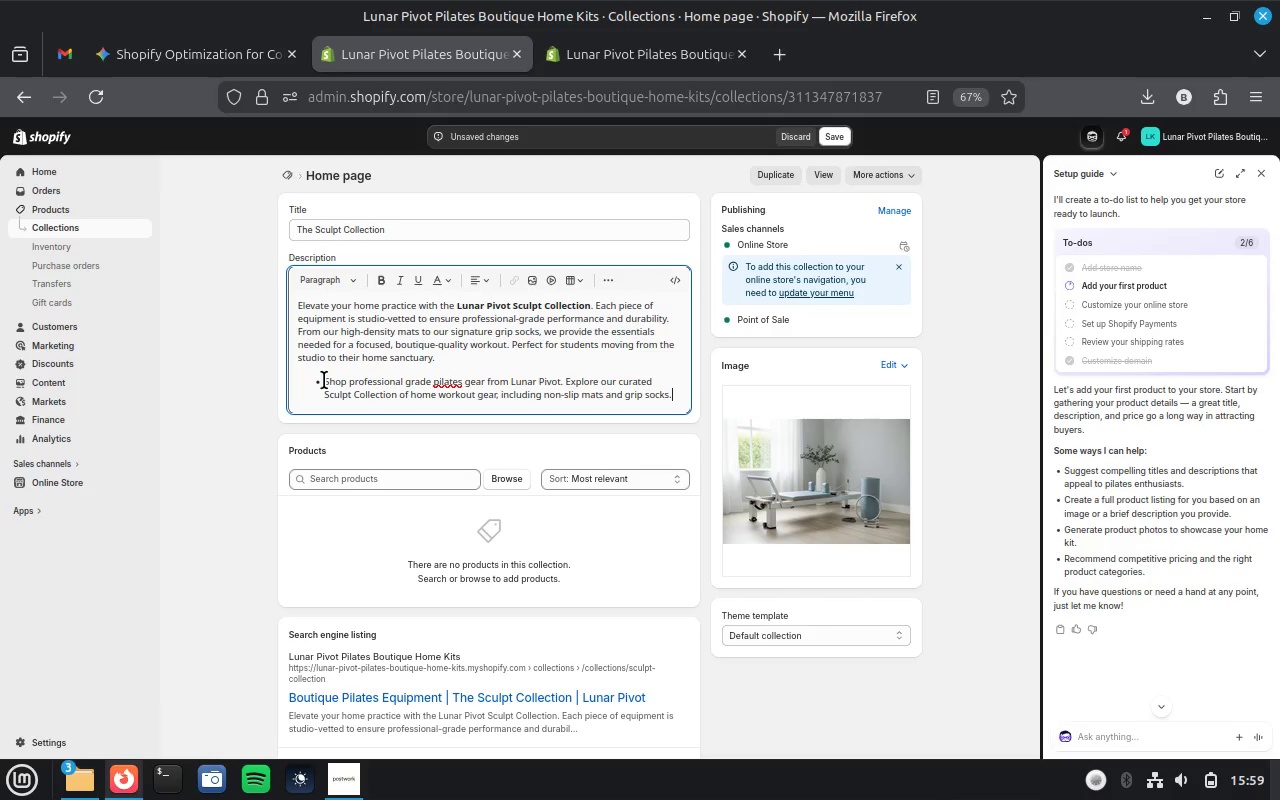 
wait(24.15)
 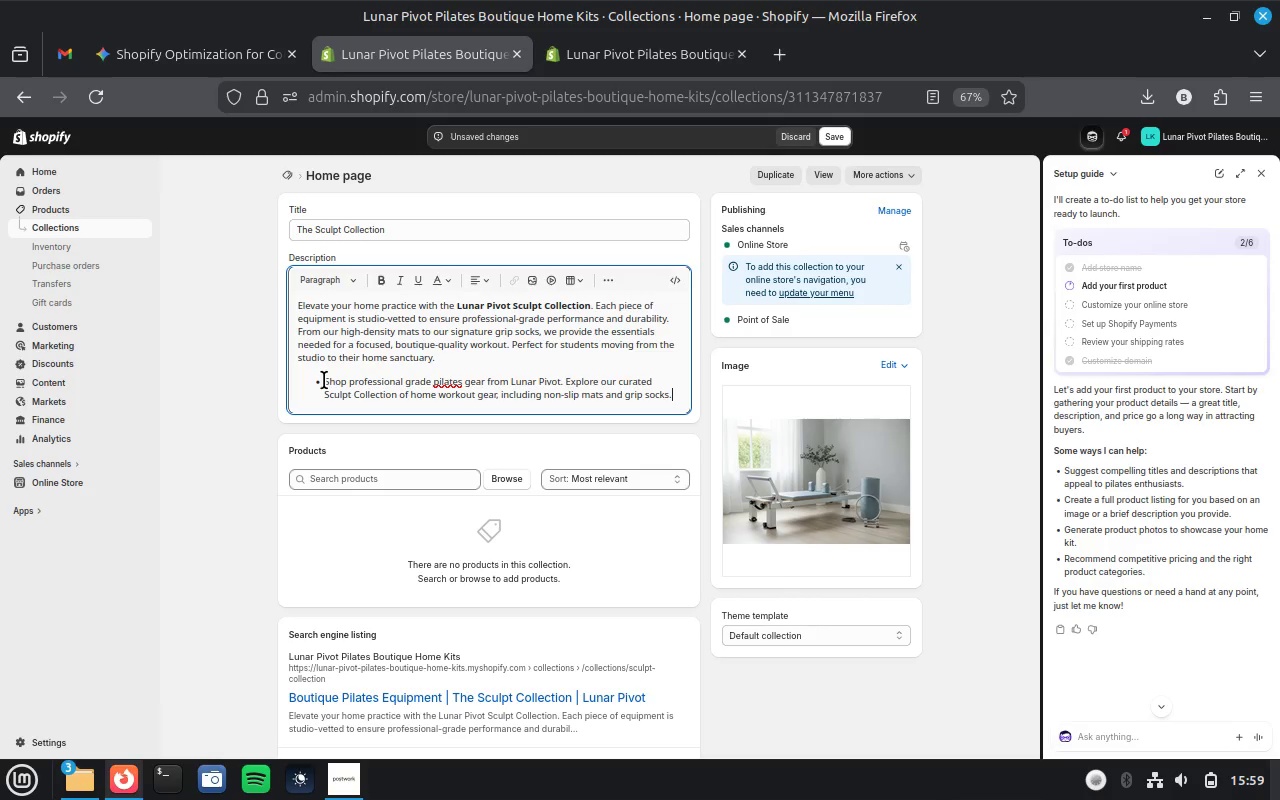 
left_click_drag(start_coordinate=[324, 380], to_coordinate=[678, 400])
 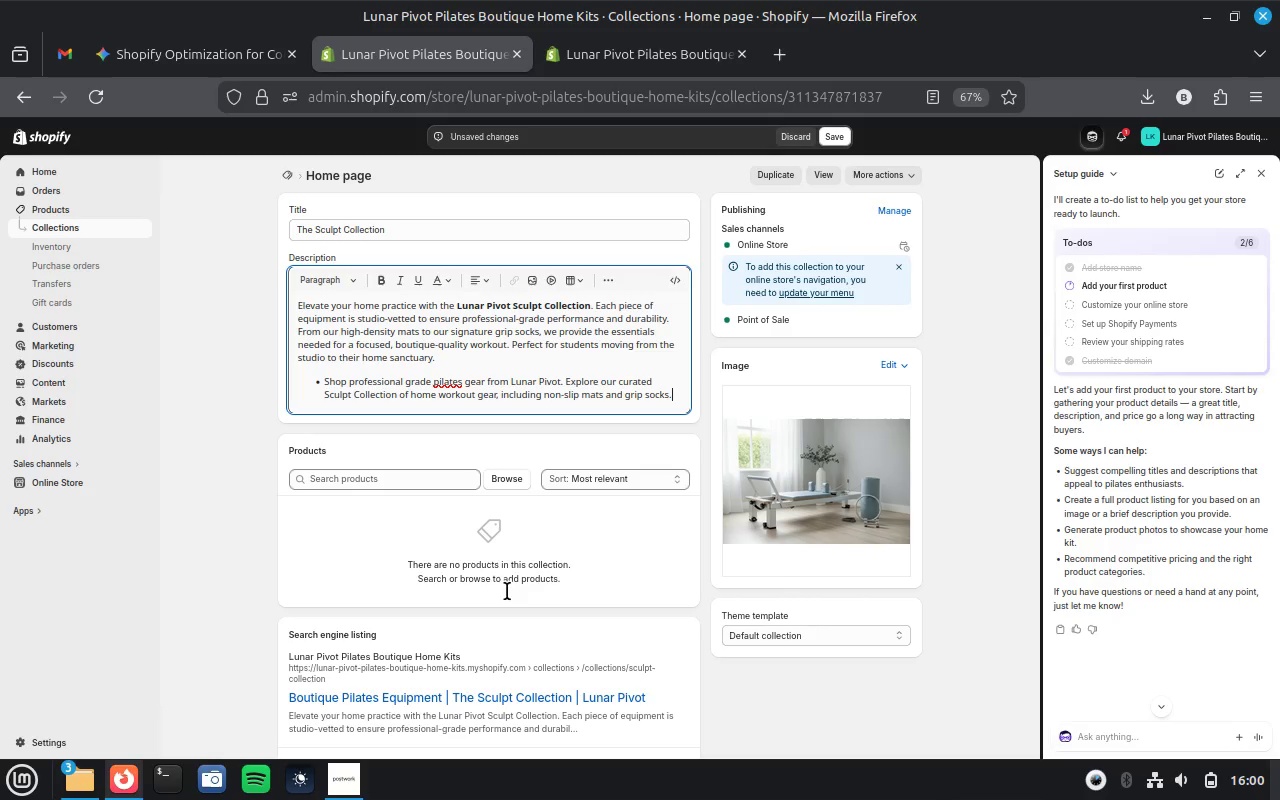 
scroll: coordinate [800, 533], scroll_direction: down, amount: 19.0
 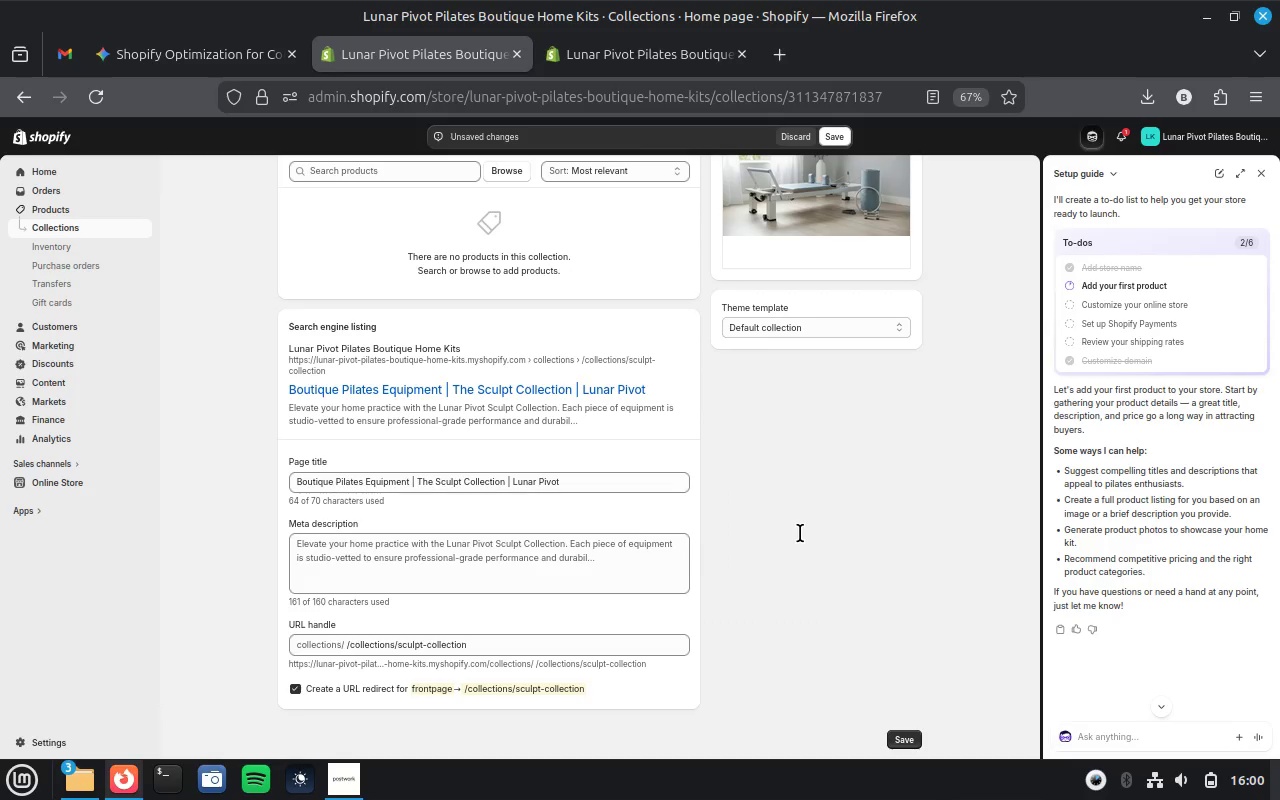 
scroll: coordinate [800, 533], scroll_direction: up, amount: 21.0
 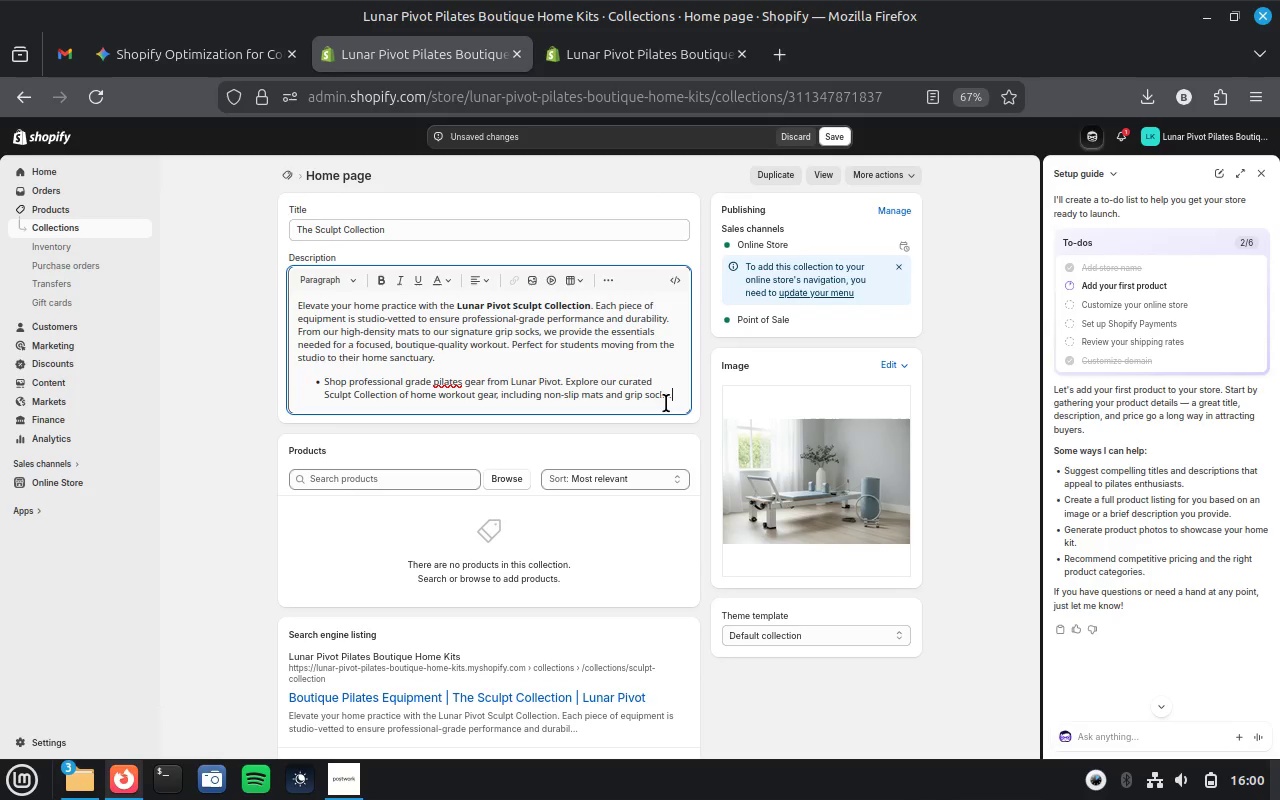 
left_click([665, 398])
 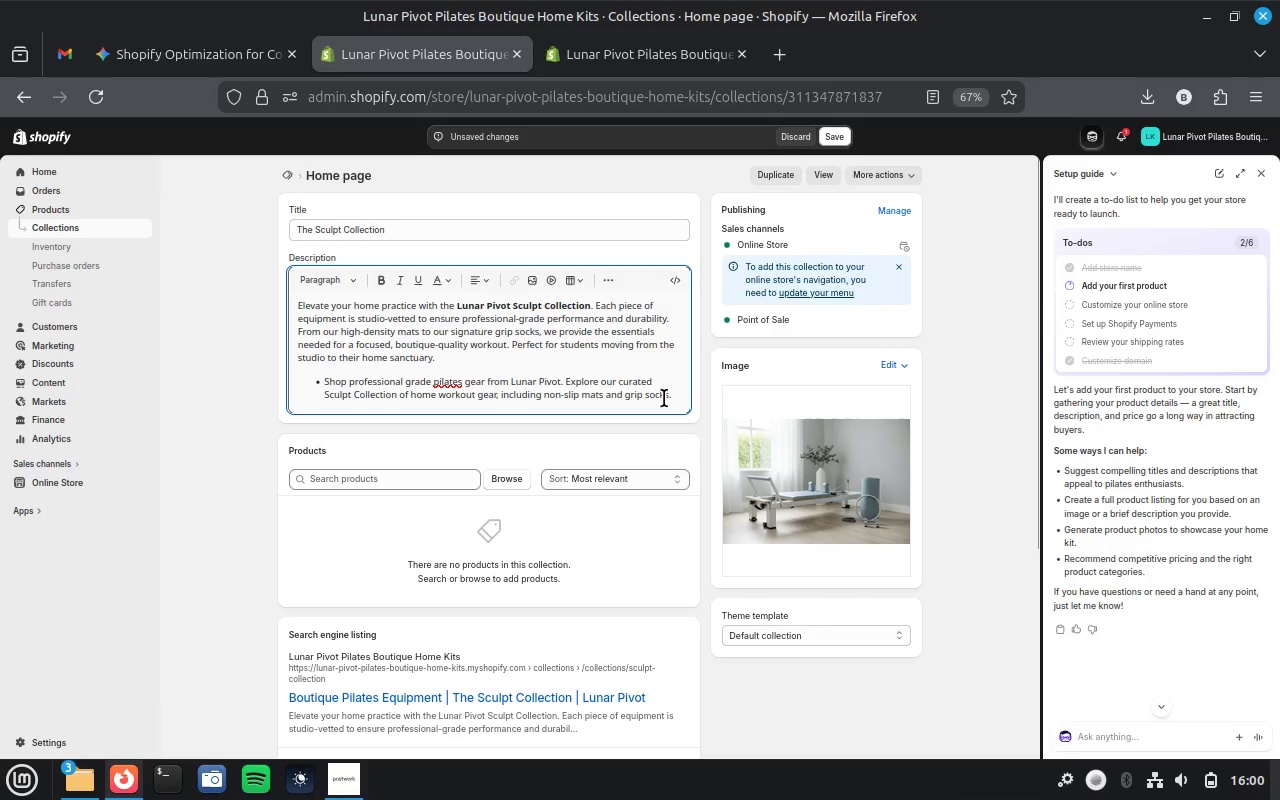 
wait(11.43)
 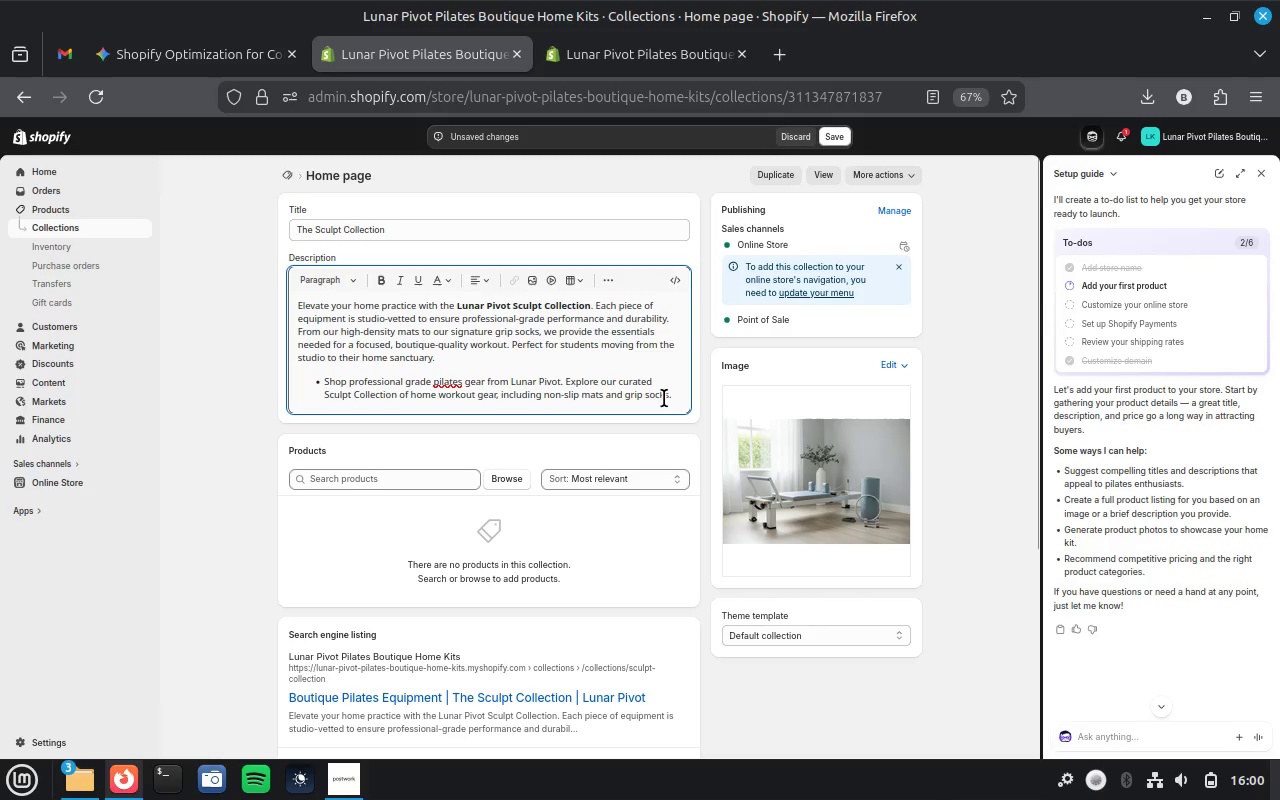 
left_click_drag(start_coordinate=[672, 396], to_coordinate=[332, 381])
 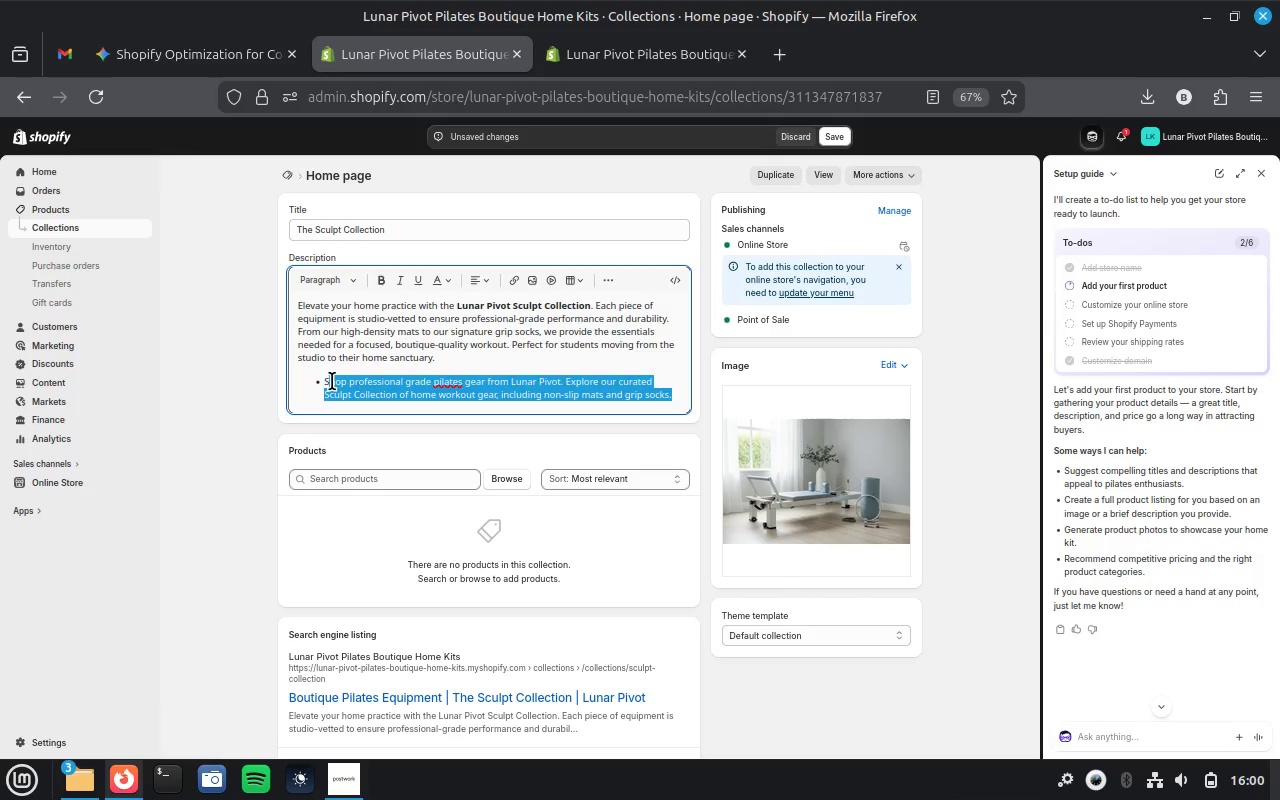 
key(Control+X)
 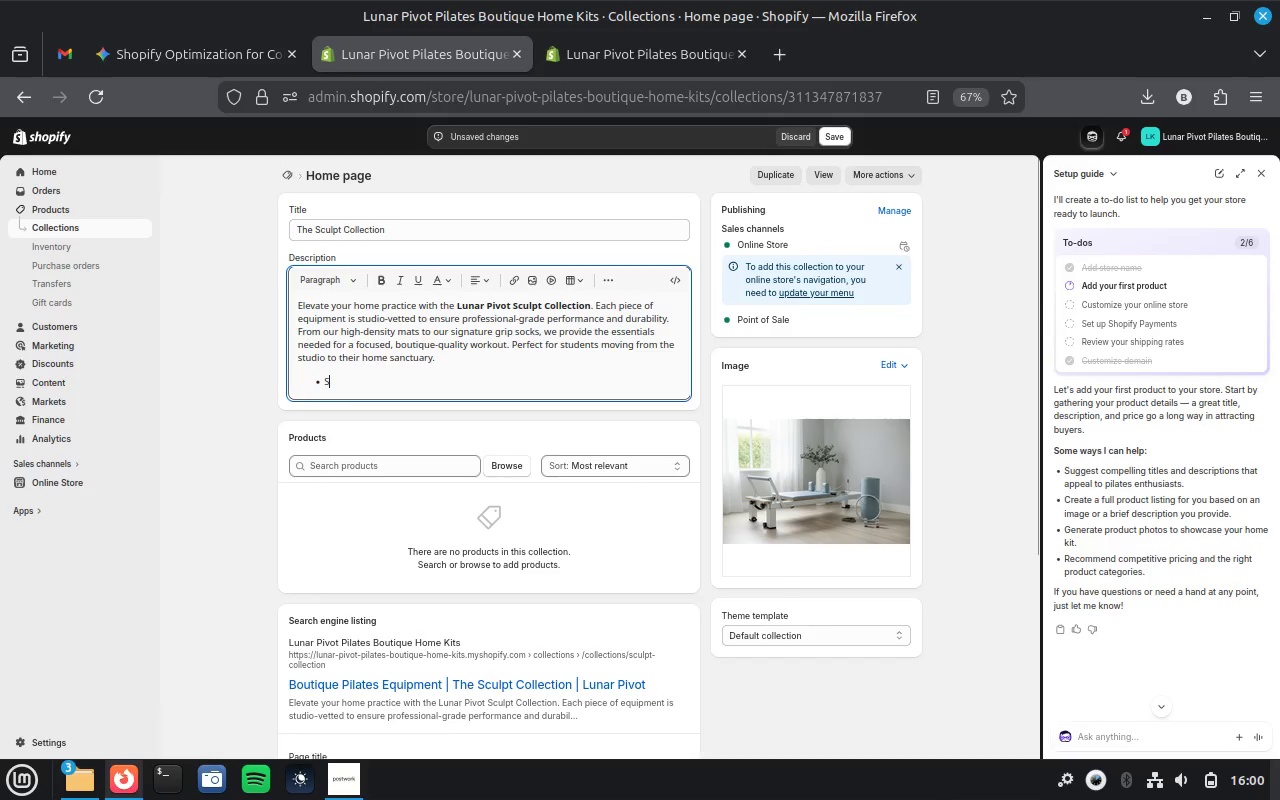 
key(Backspace)
 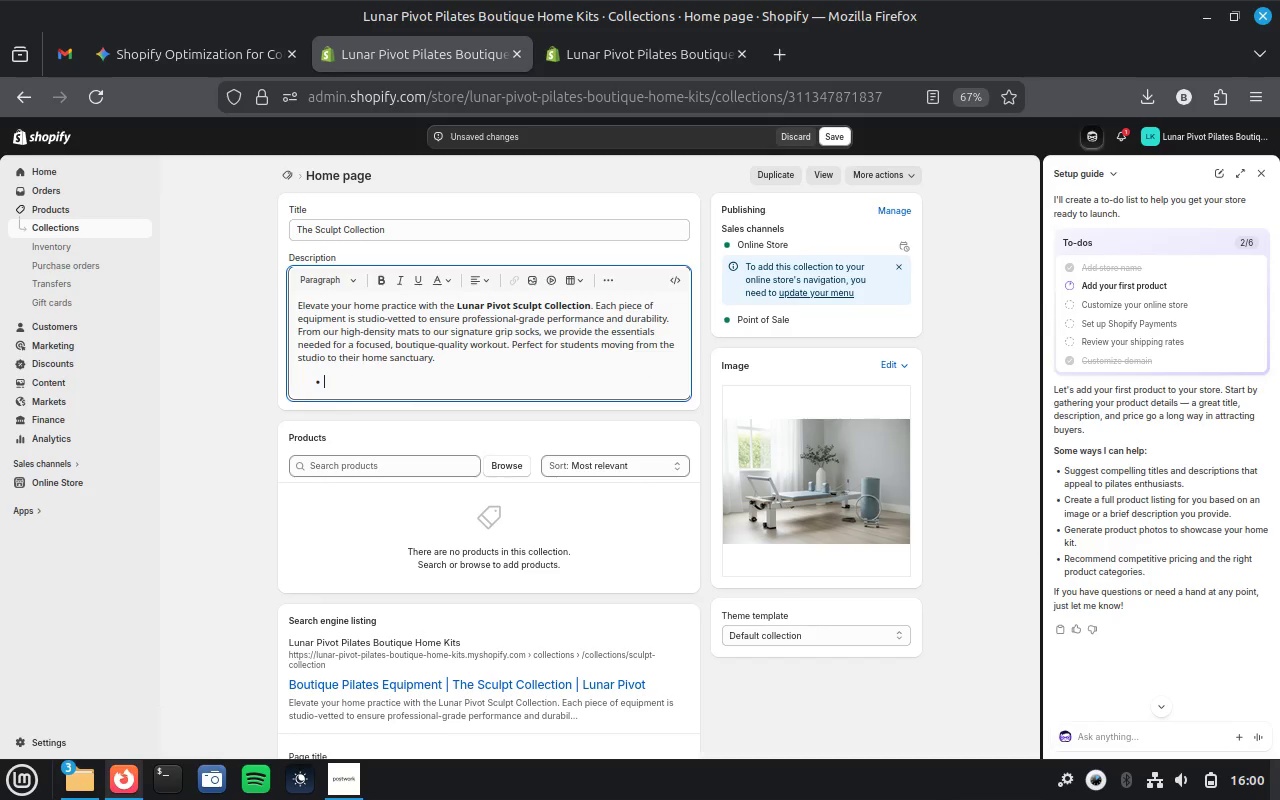 
wait(5.5)
 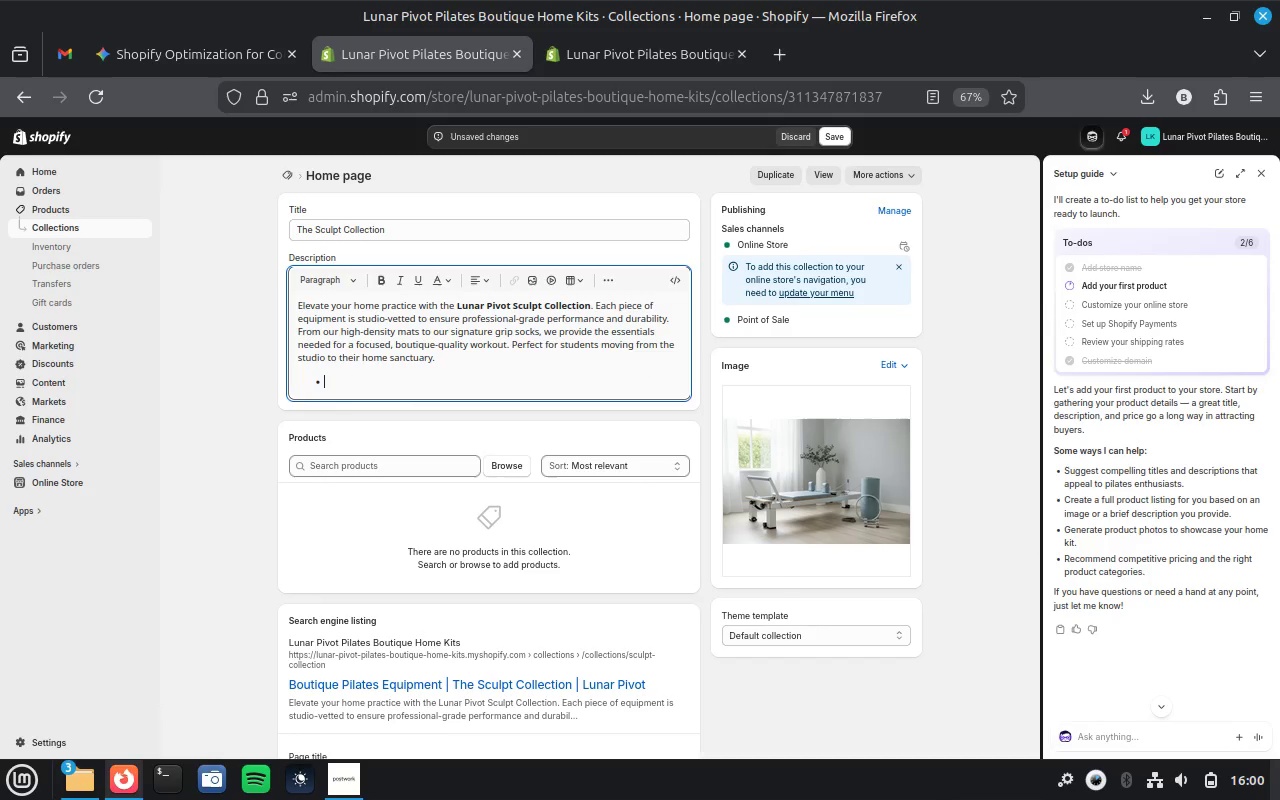 
key(Control+Z)
 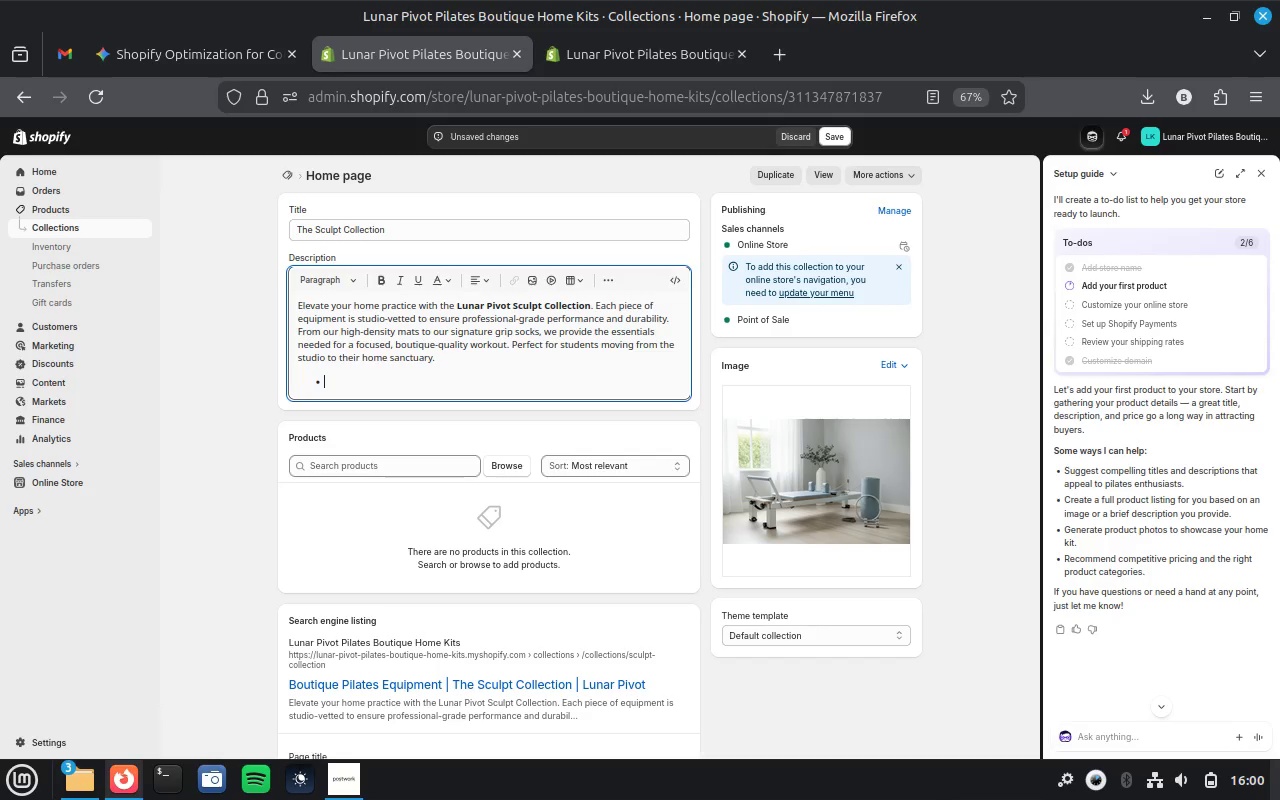 
wait(11.93)
 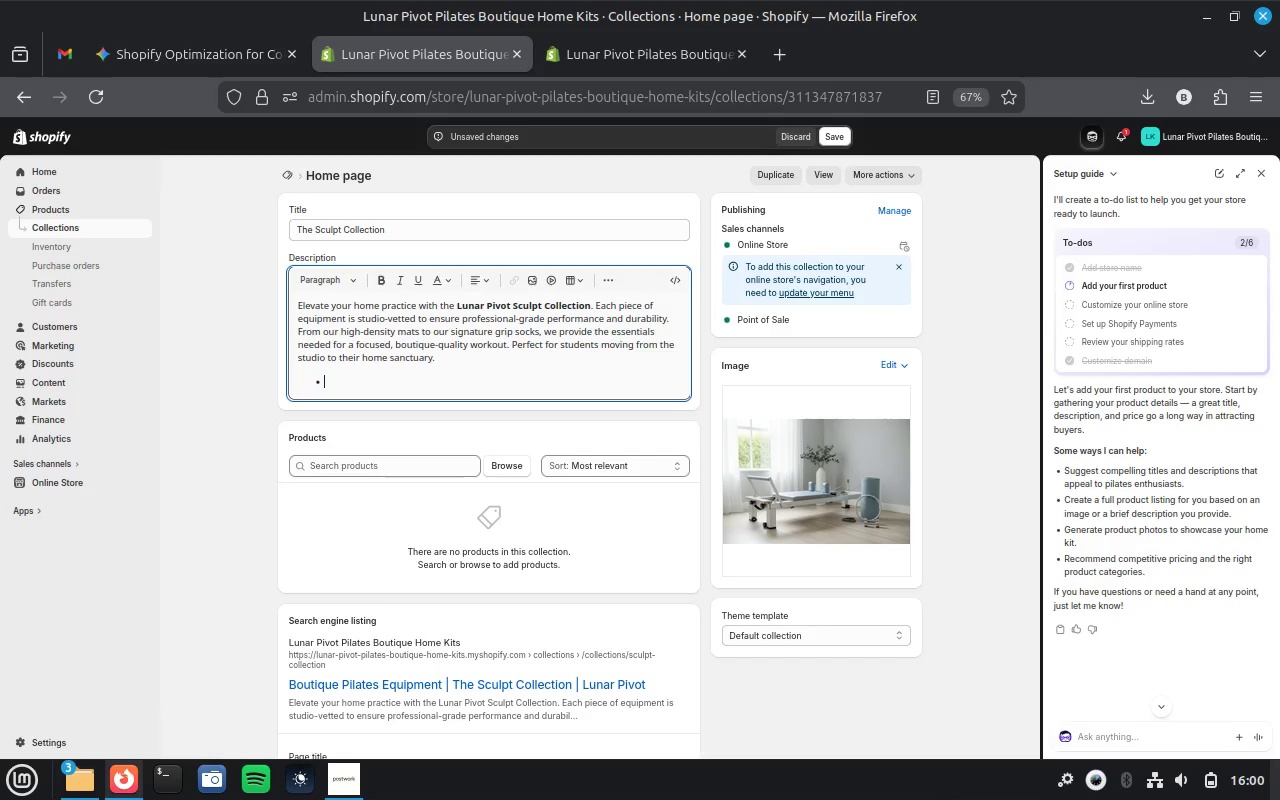 
left_click([357, 783])